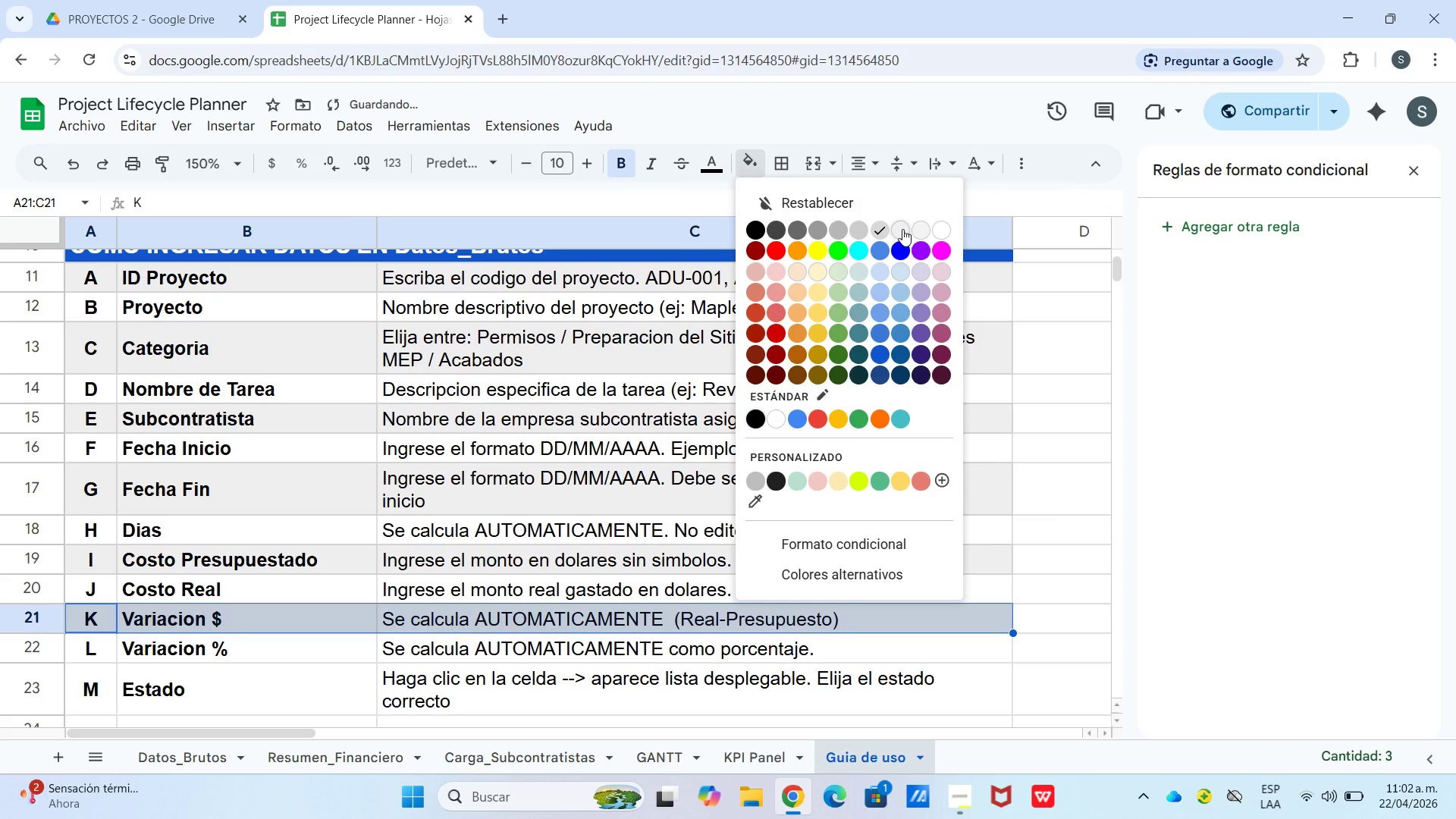 
left_click([902, 229])
 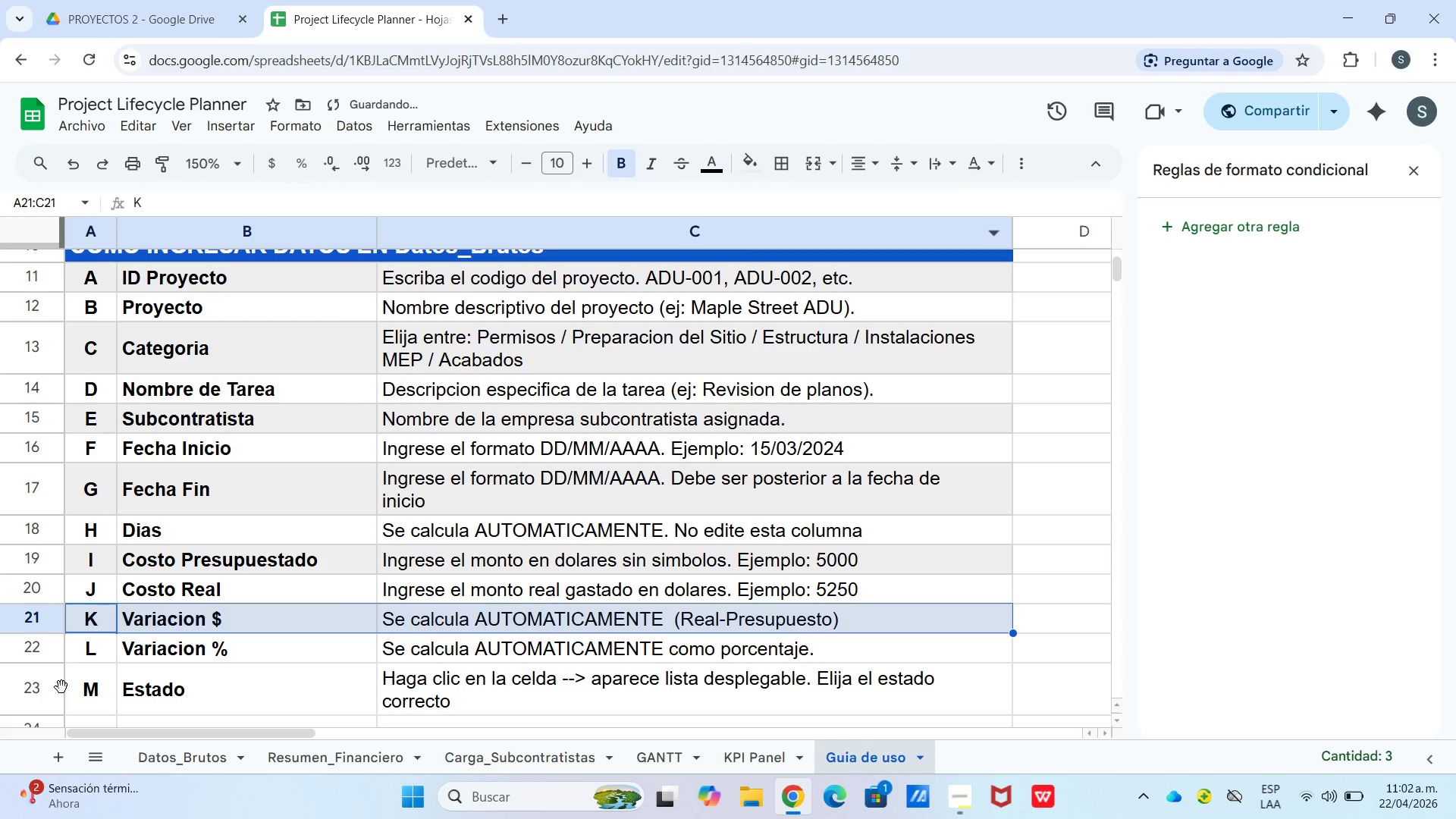 
left_click([106, 686])
 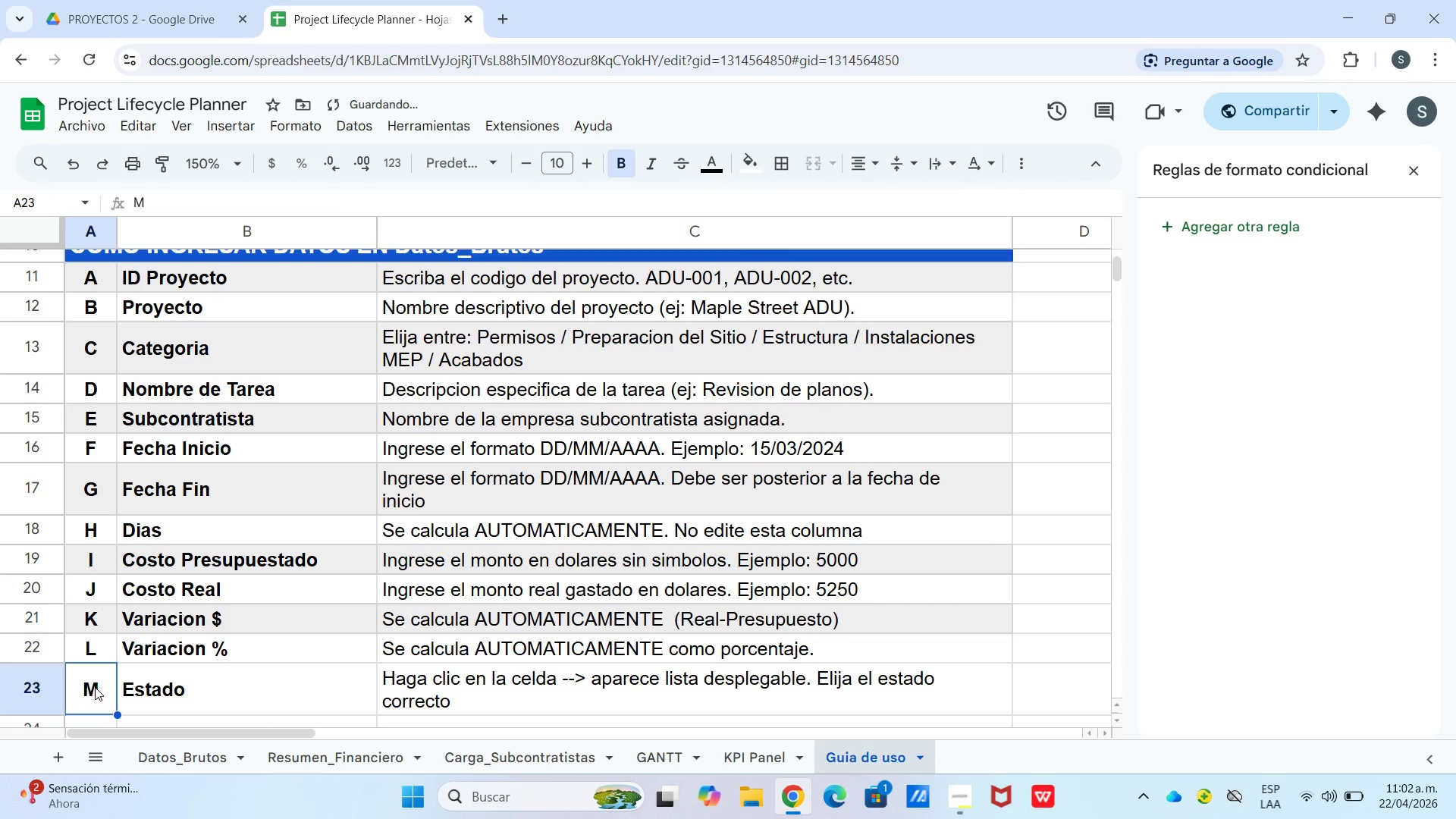 
left_click_drag(start_coordinate=[95, 687], to_coordinate=[617, 675])
 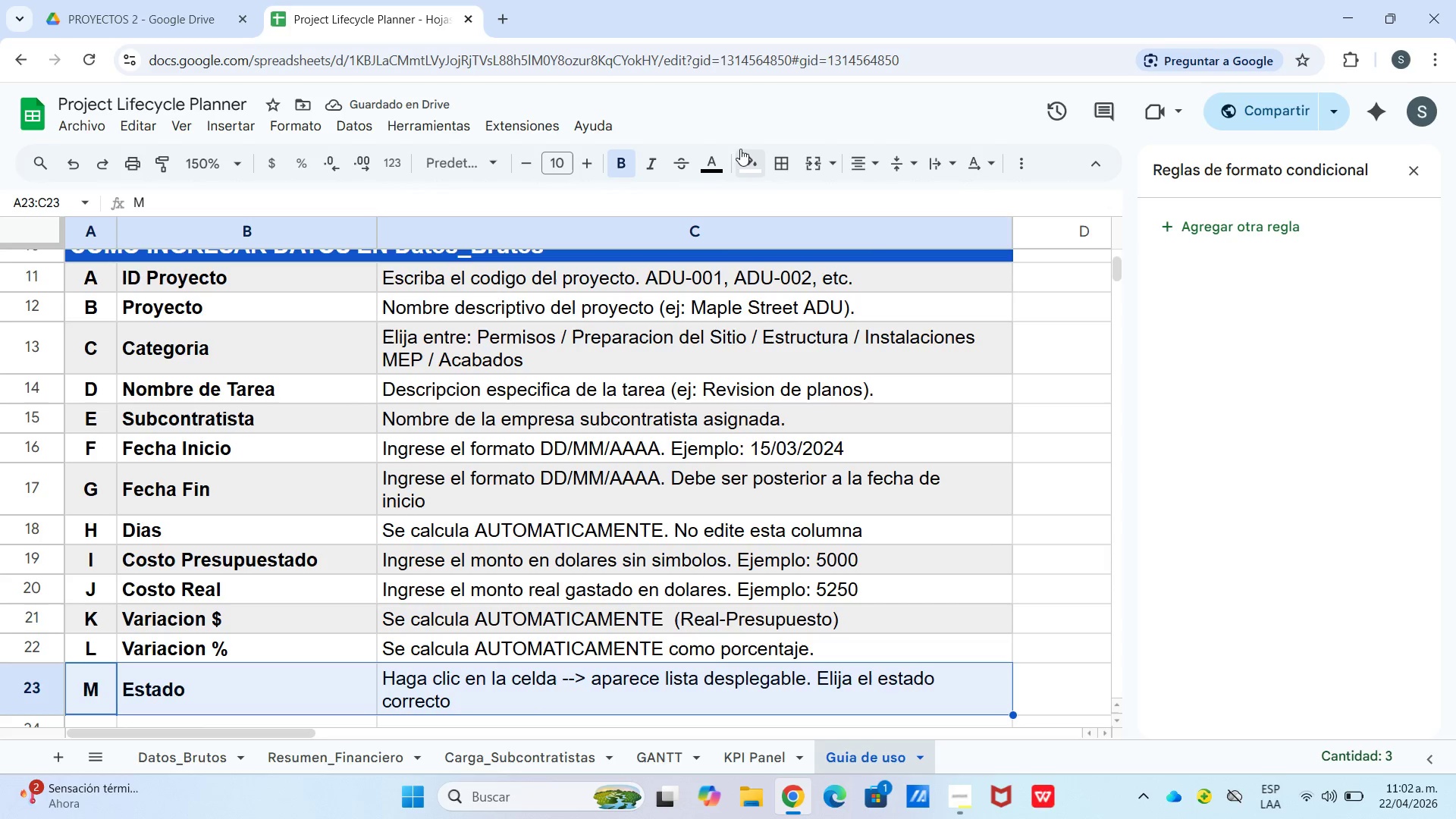 
left_click([738, 149])
 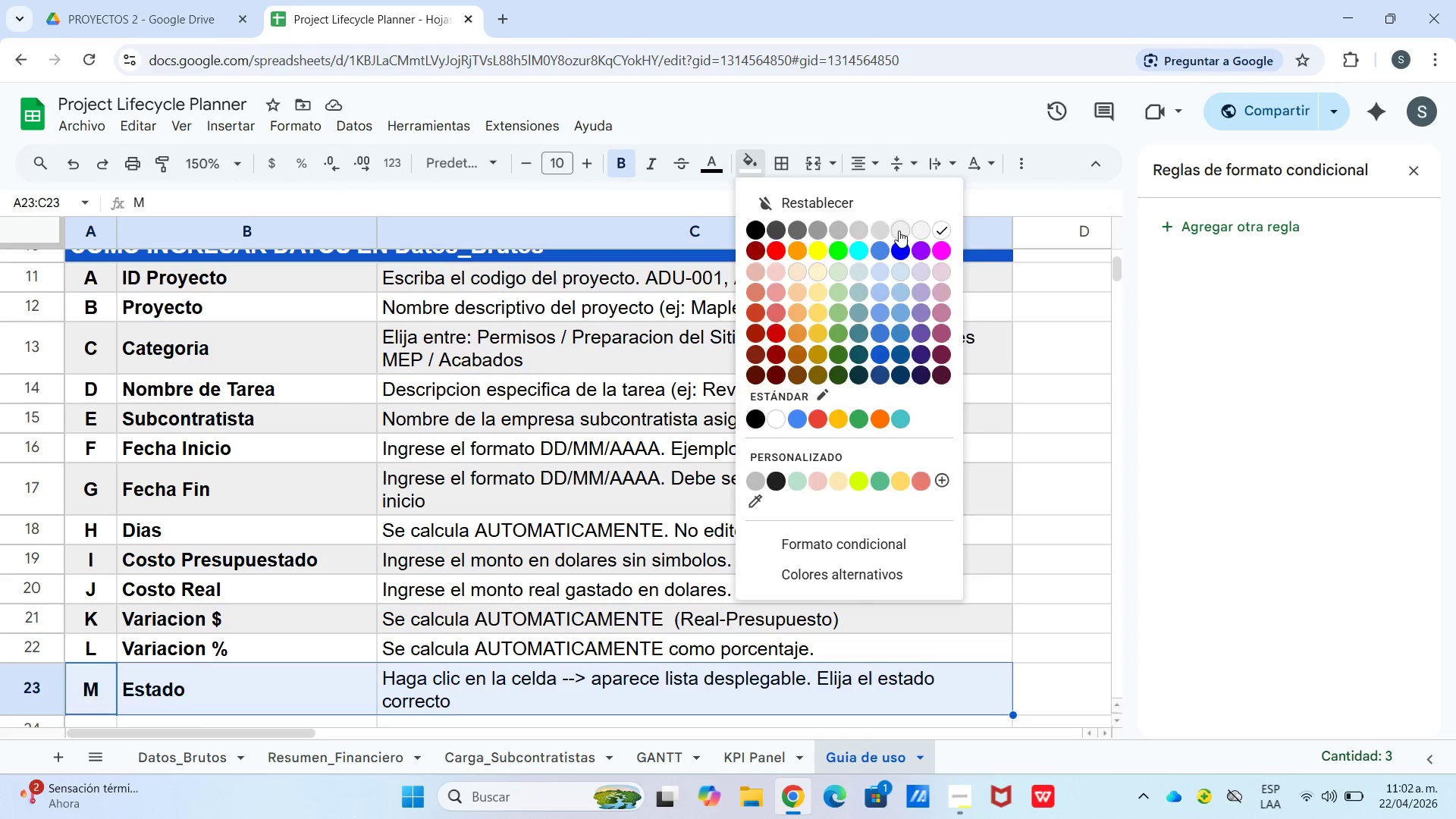 
double_click([752, 482])
 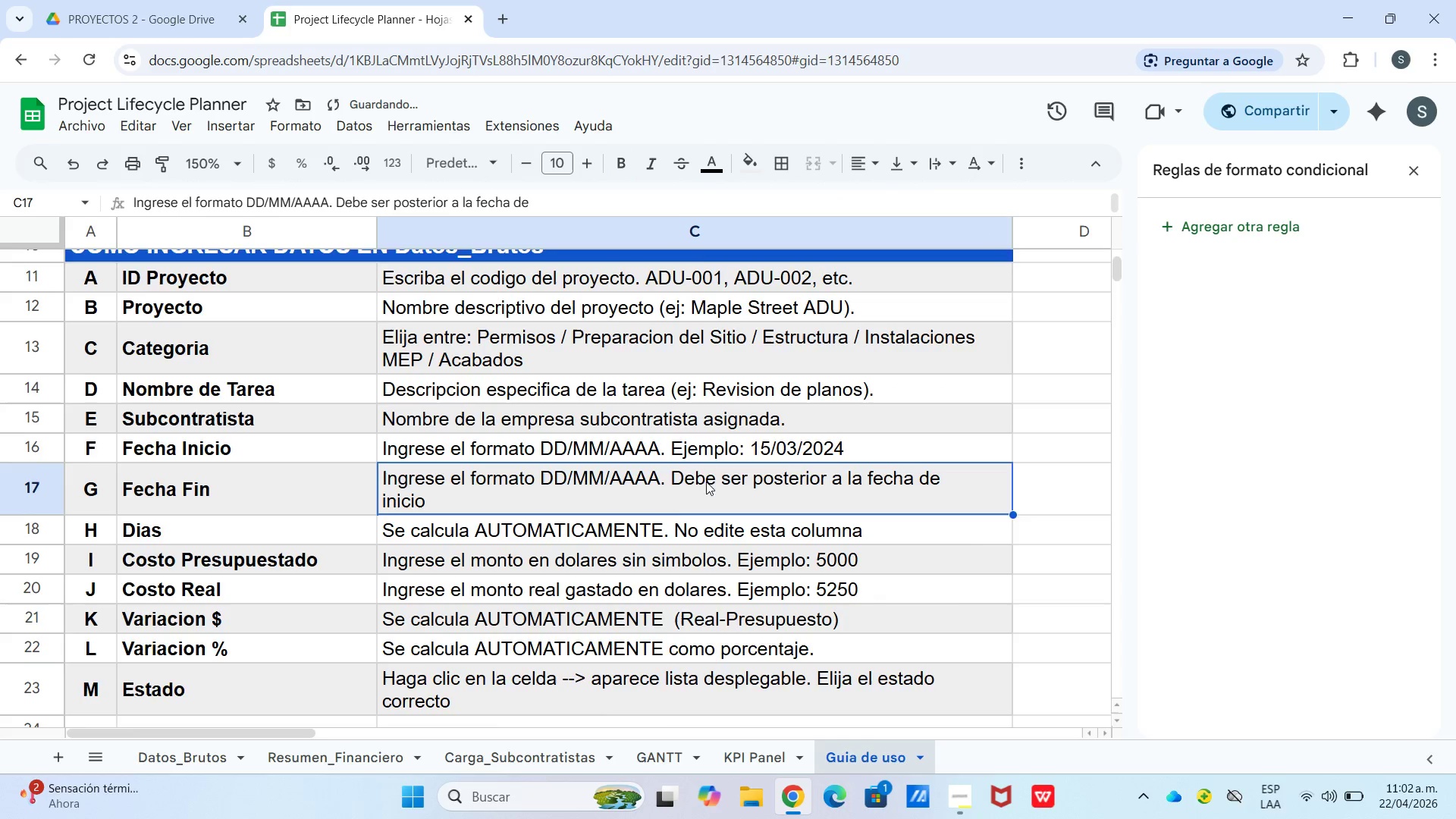 
scroll: coordinate [215, 444], scroll_direction: down, amount: 2.0
 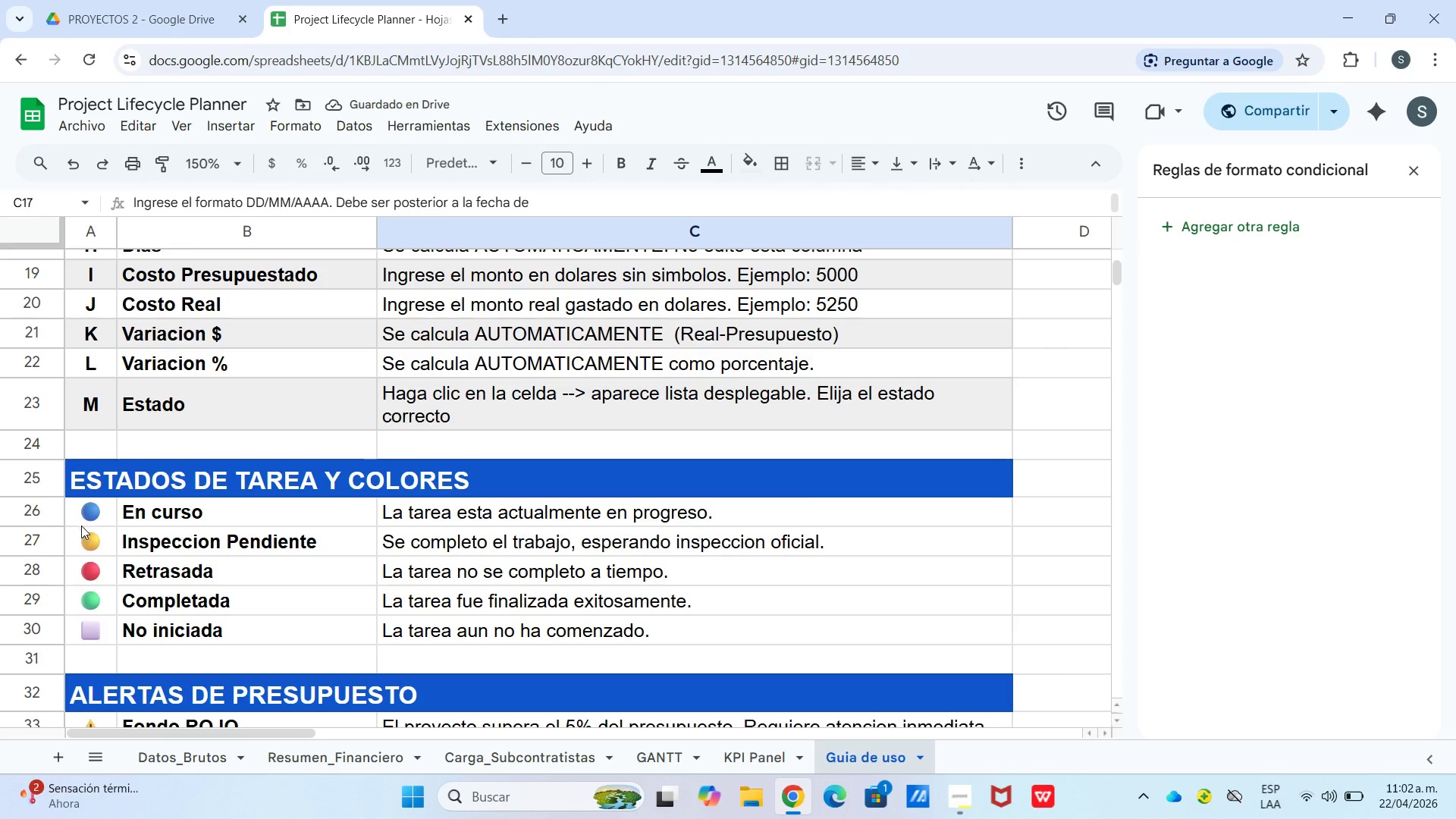 
left_click([94, 509])
 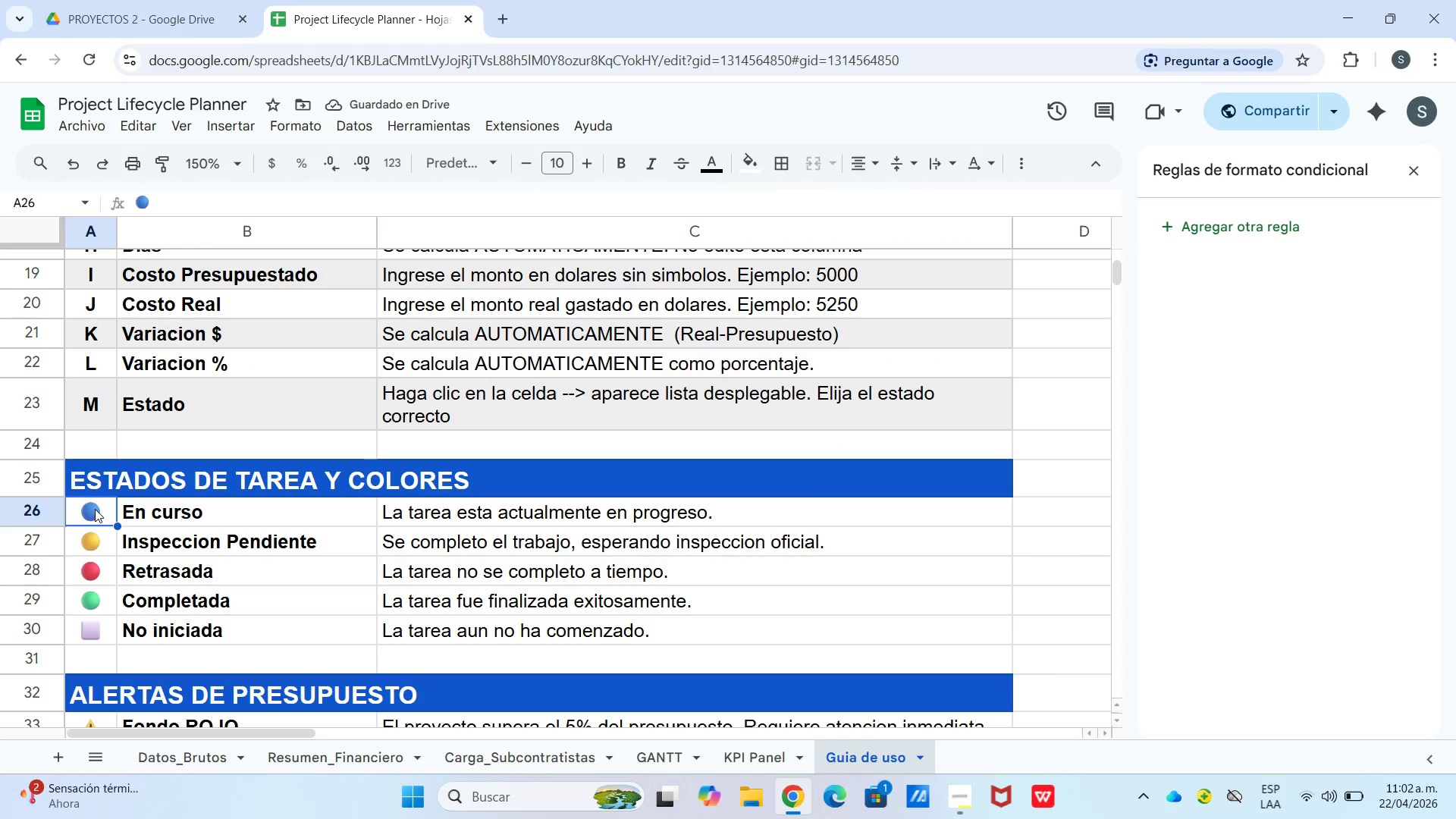 
left_click_drag(start_coordinate=[96, 509], to_coordinate=[908, 519])
 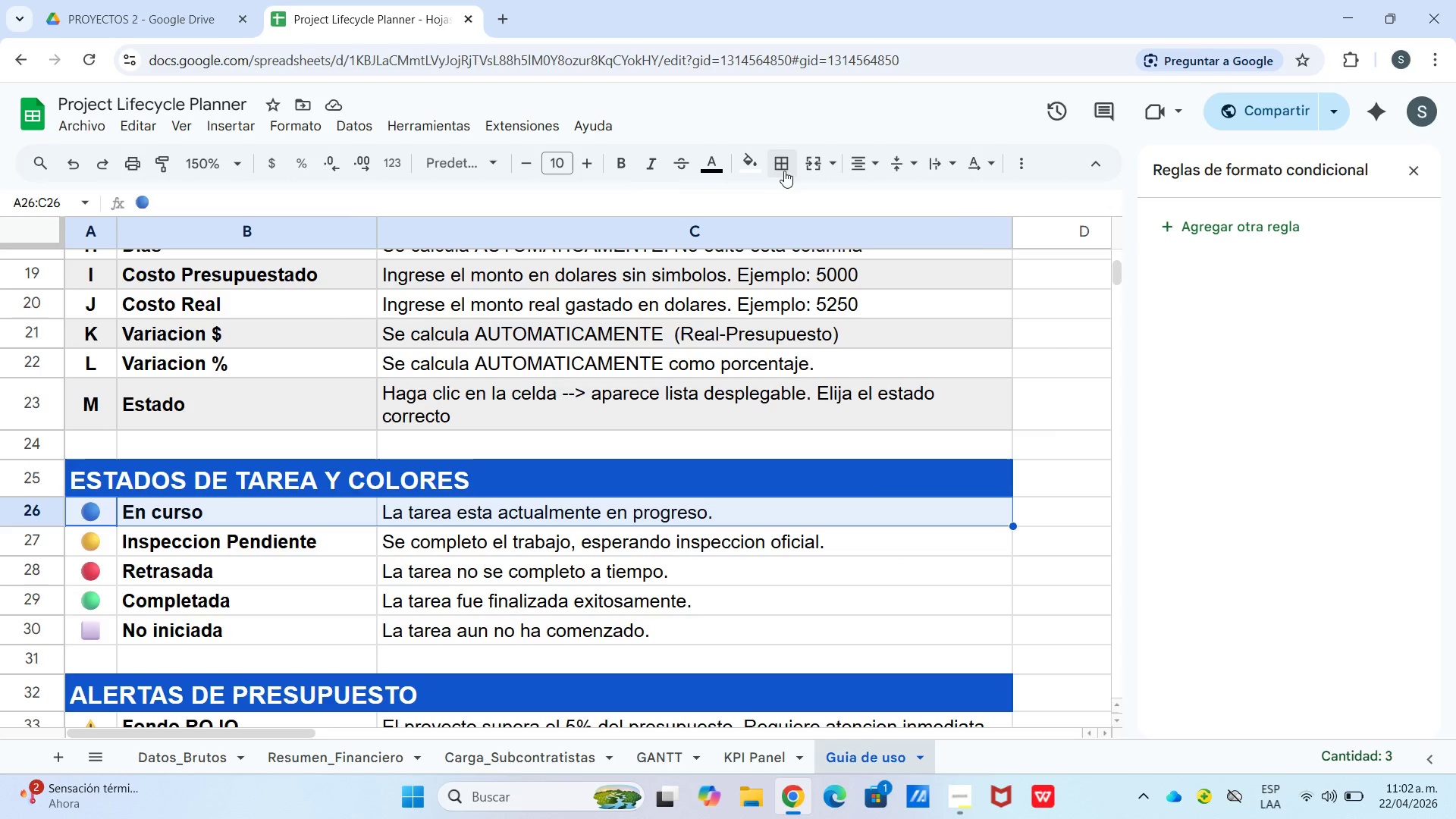 
left_click([774, 165])
 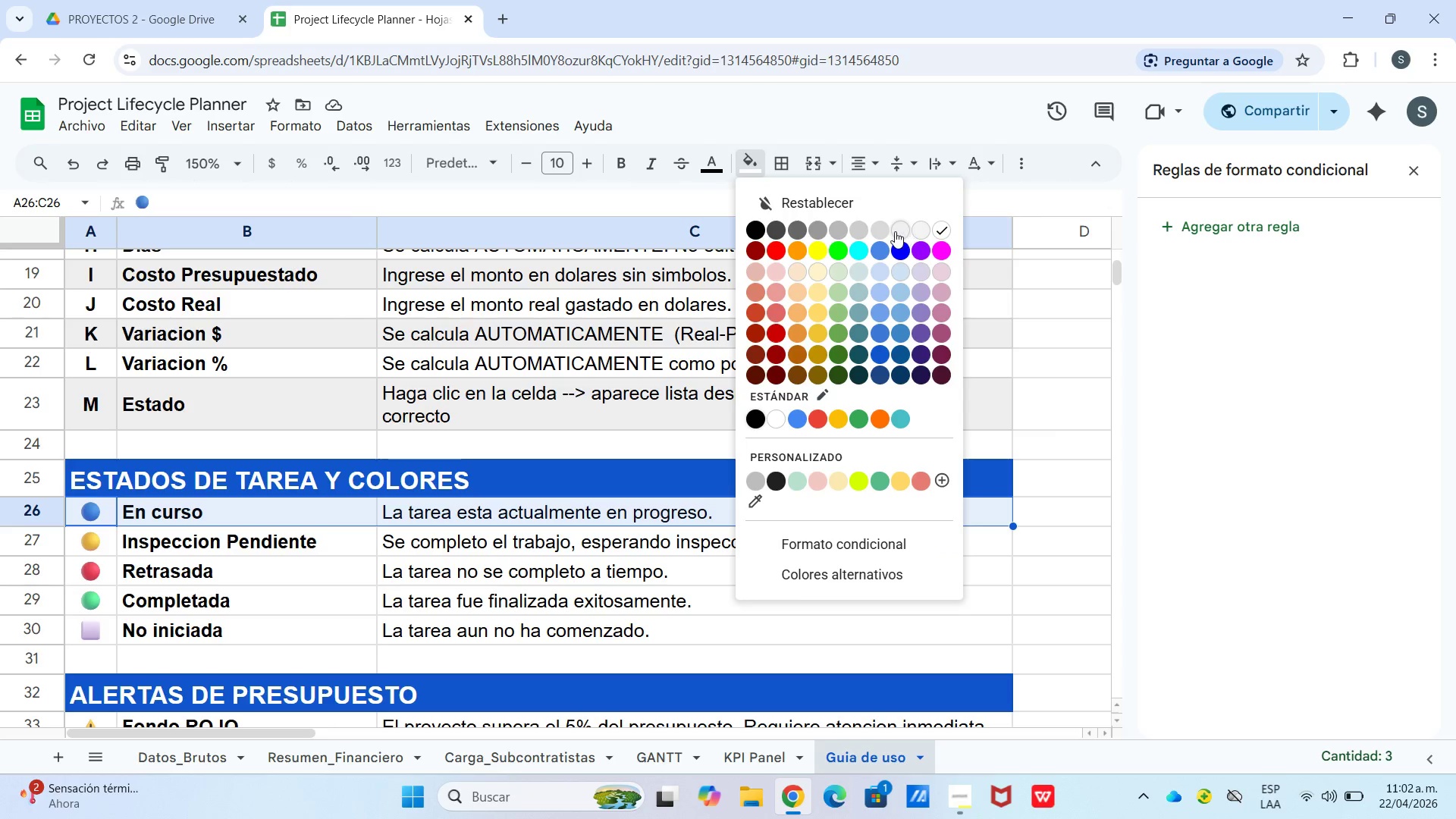 
left_click([895, 231])
 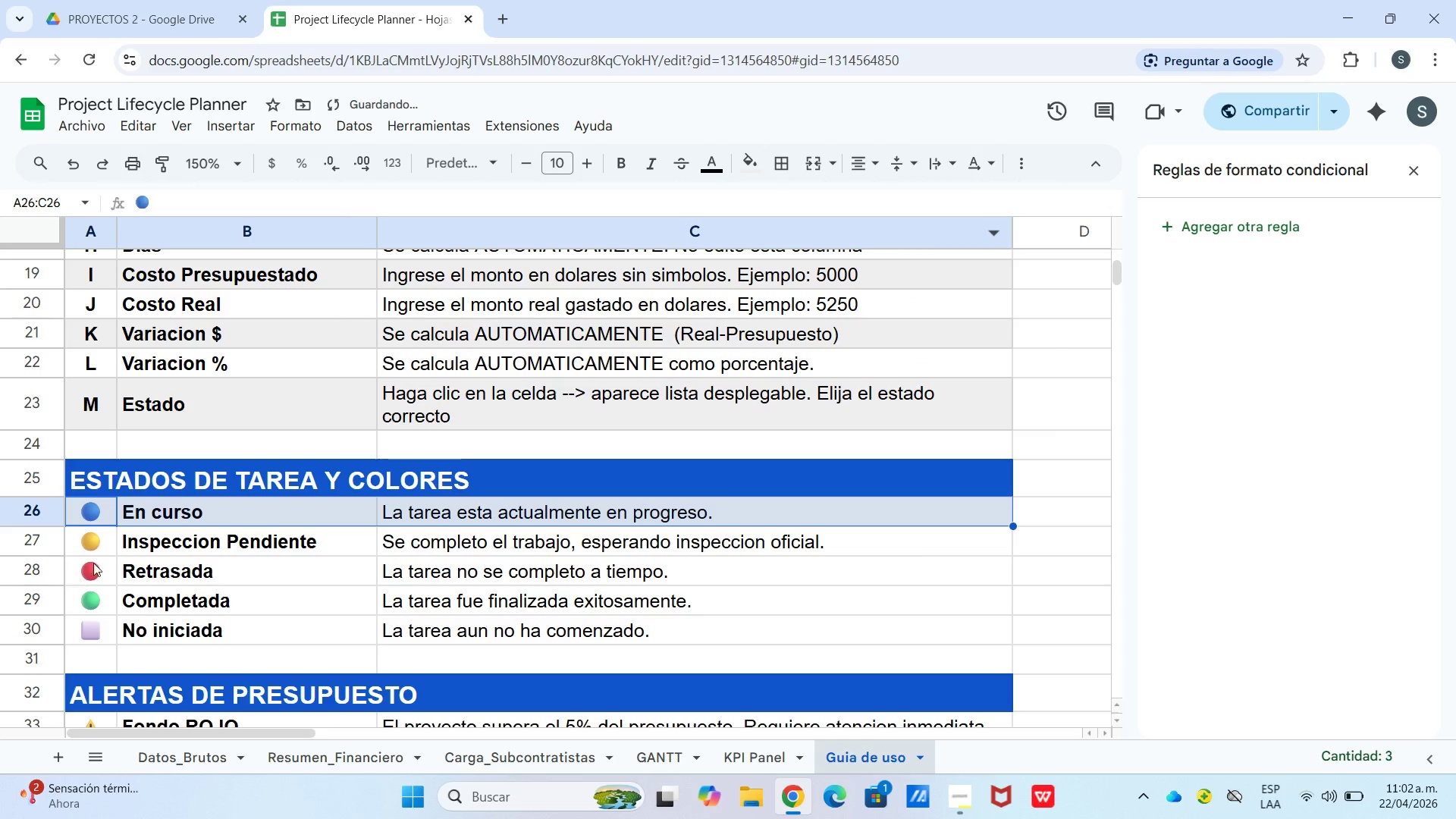 
left_click([98, 571])
 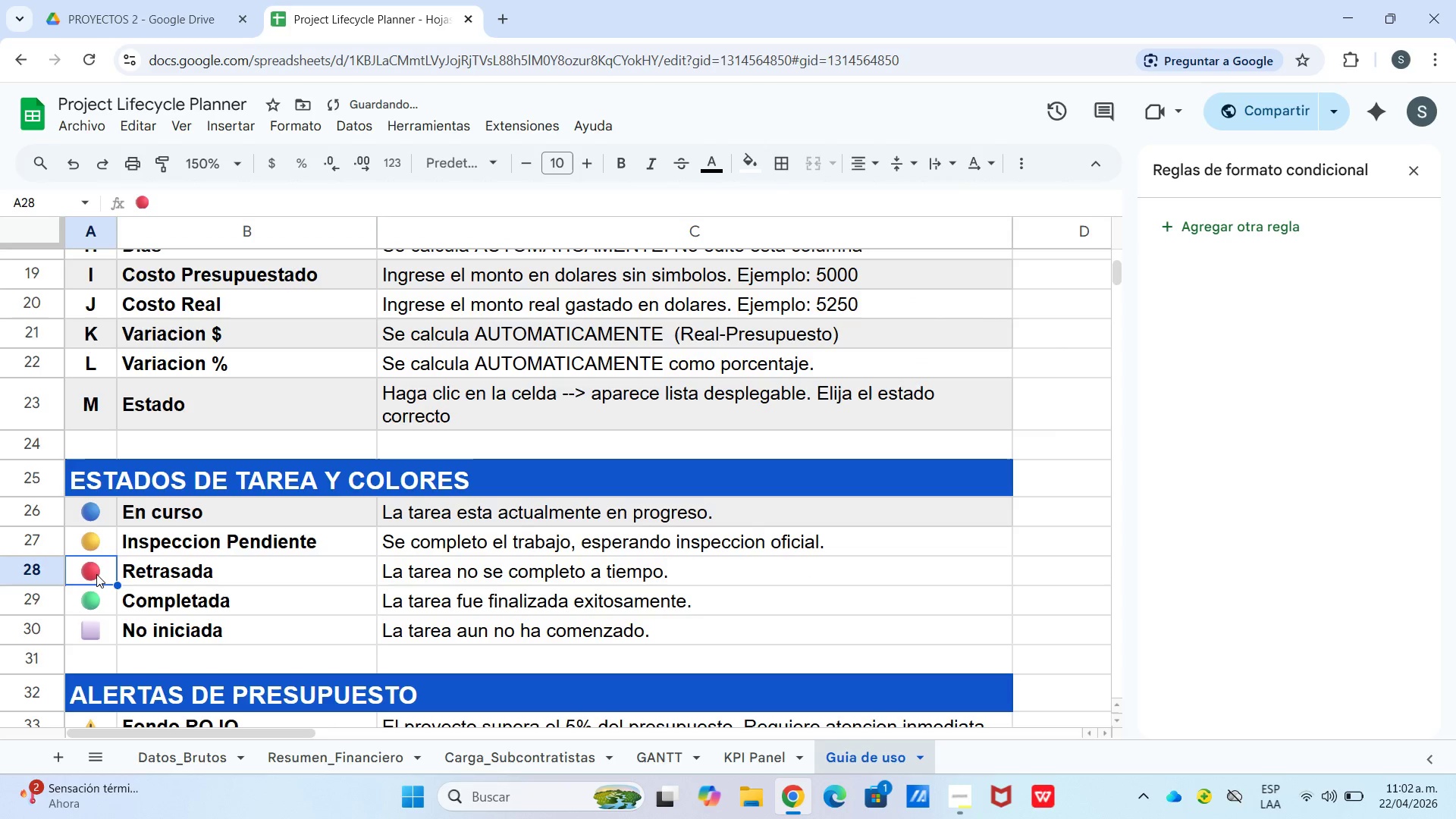 
left_click_drag(start_coordinate=[96, 574], to_coordinate=[488, 586])
 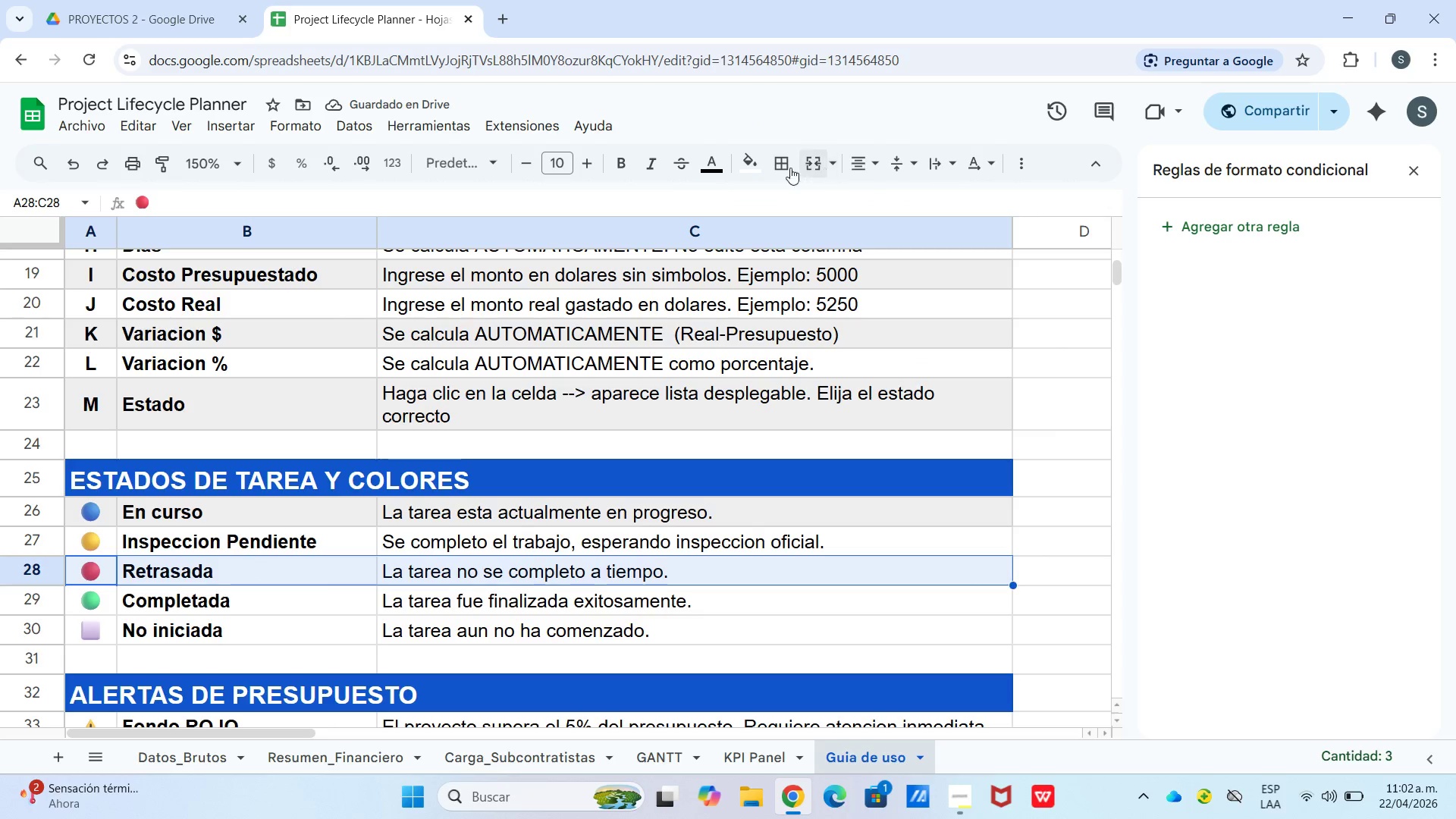 
left_click([755, 168])
 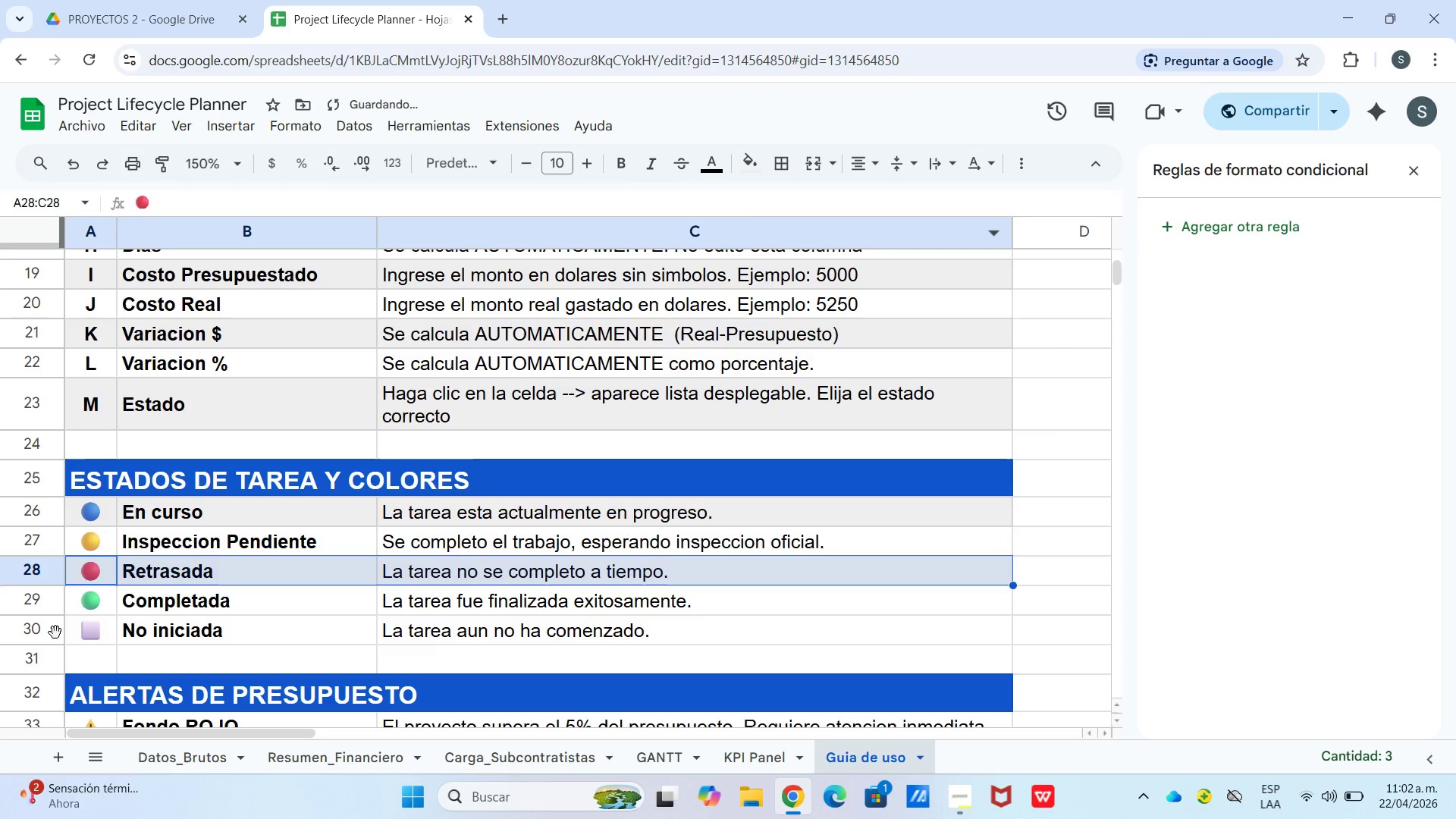 
left_click([92, 629])
 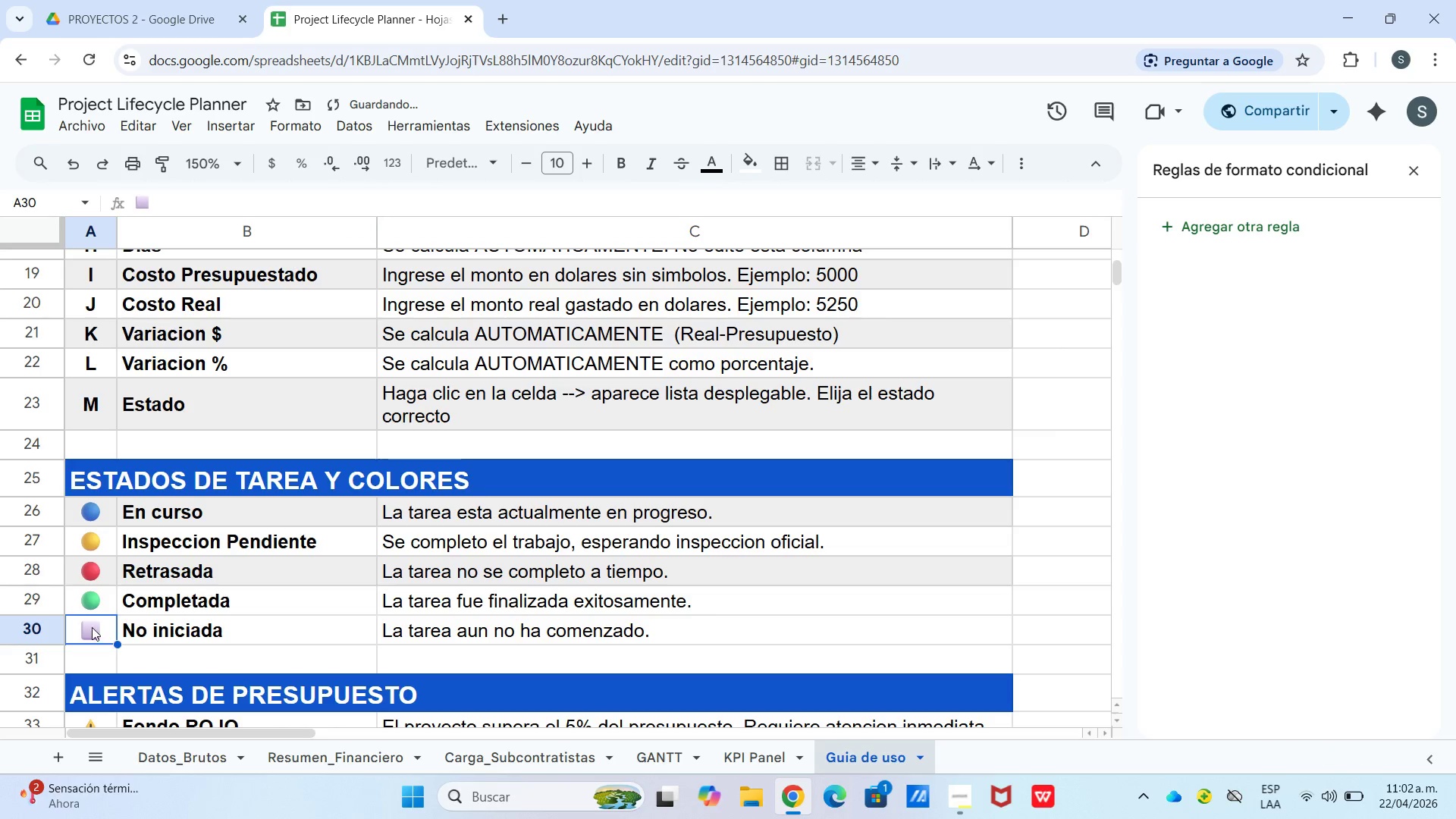 
left_click_drag(start_coordinate=[92, 627], to_coordinate=[660, 633])
 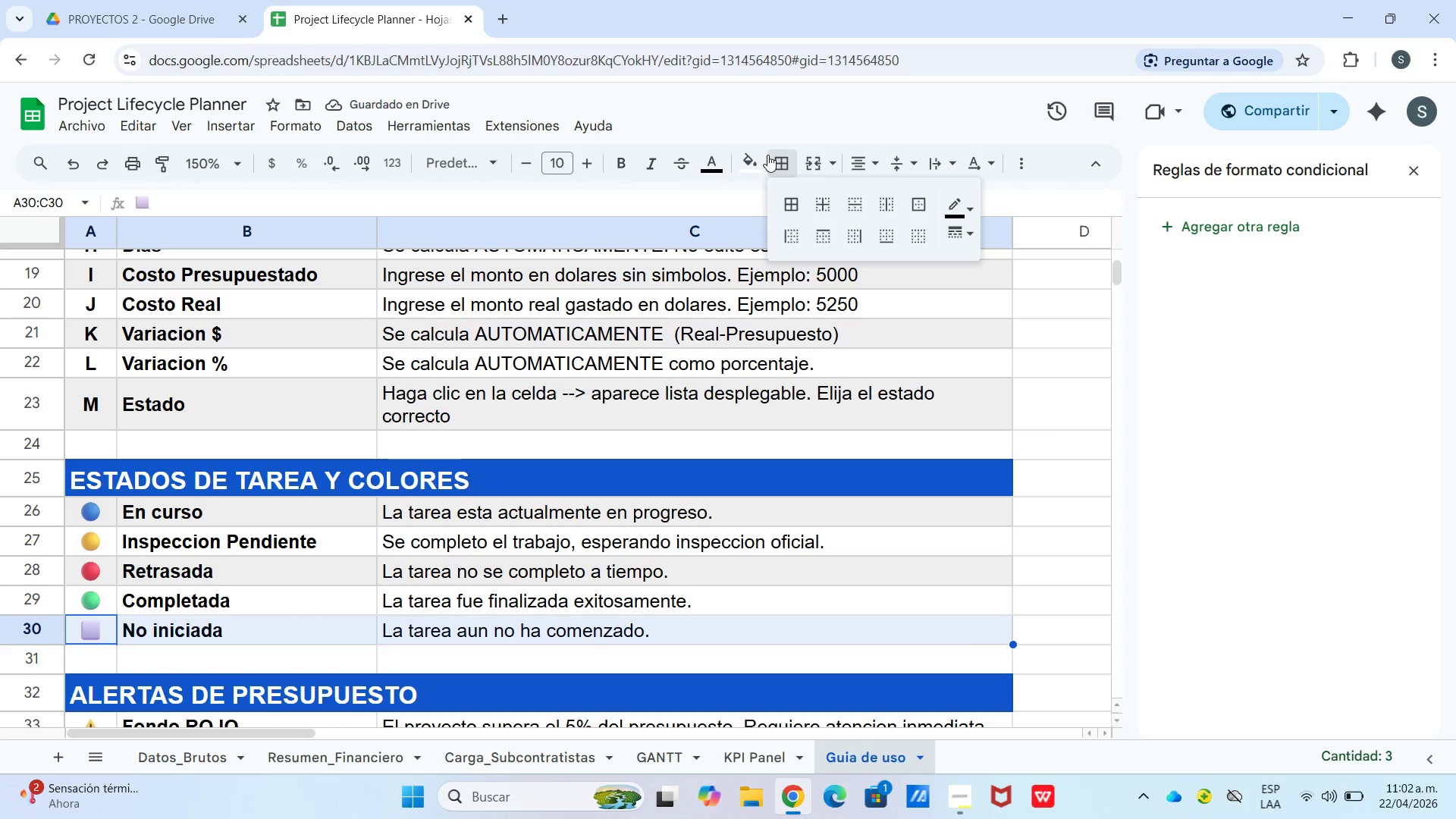 
double_click([753, 155])
 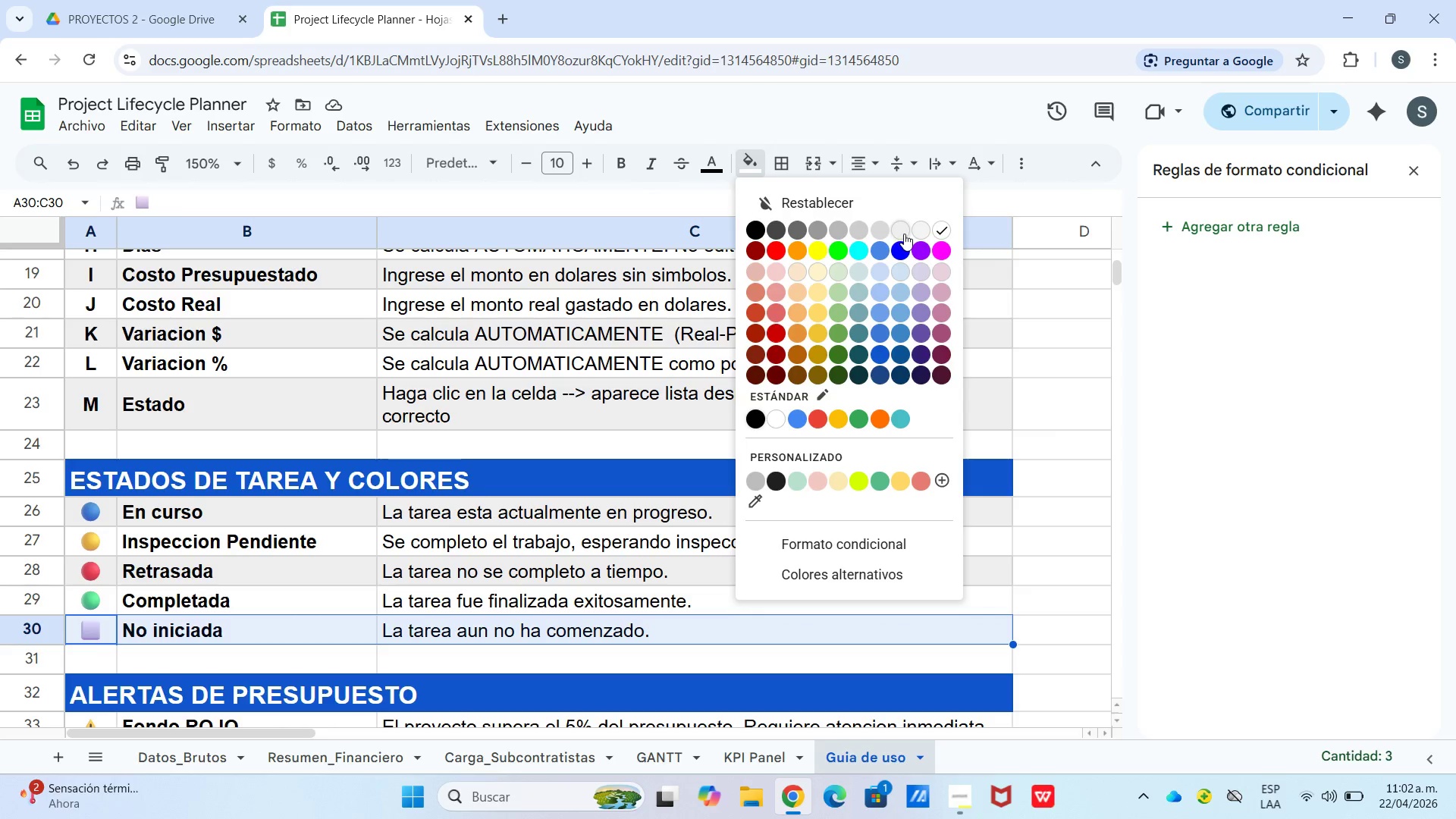 
left_click([904, 234])
 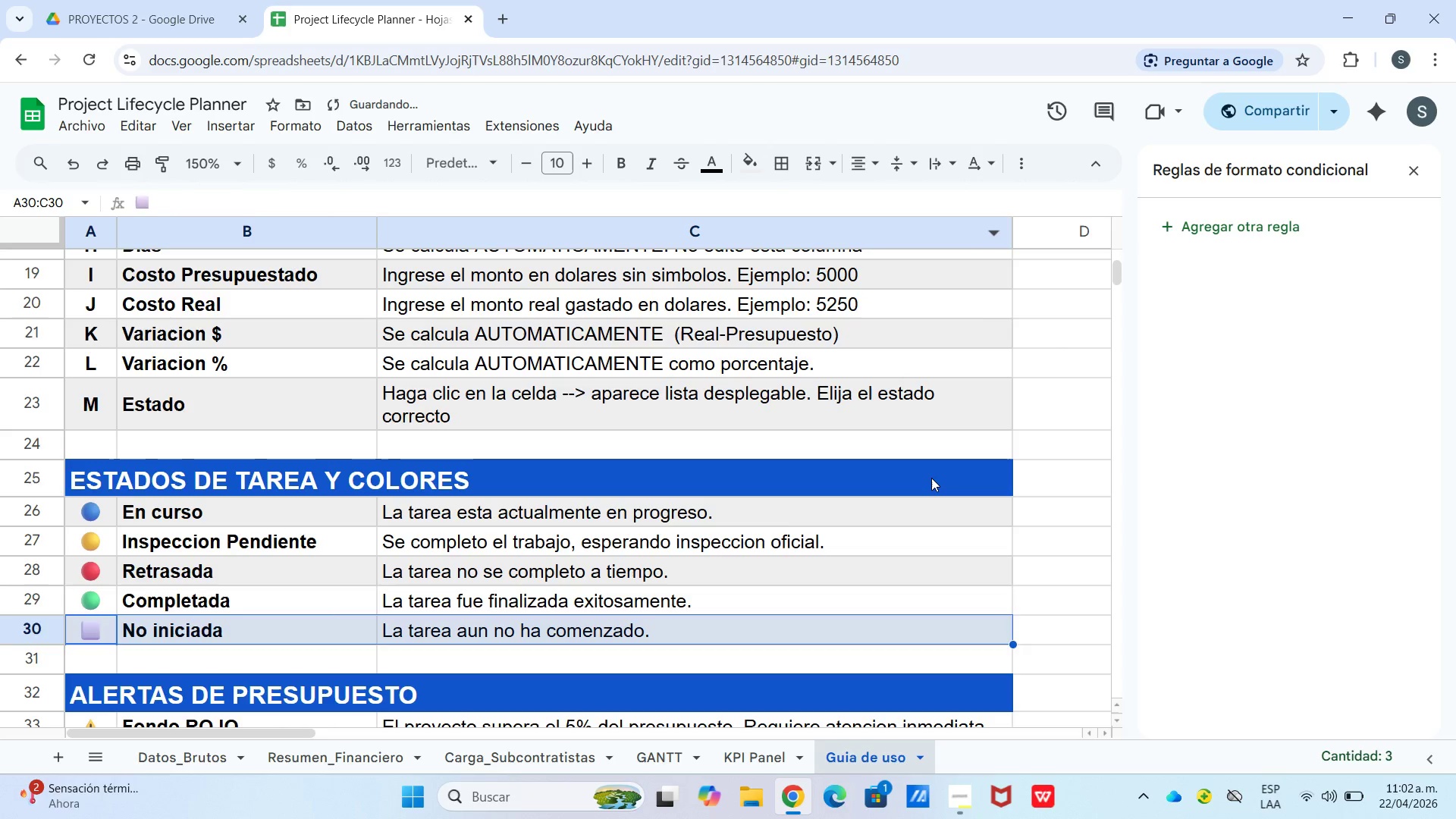 
left_click([931, 478])
 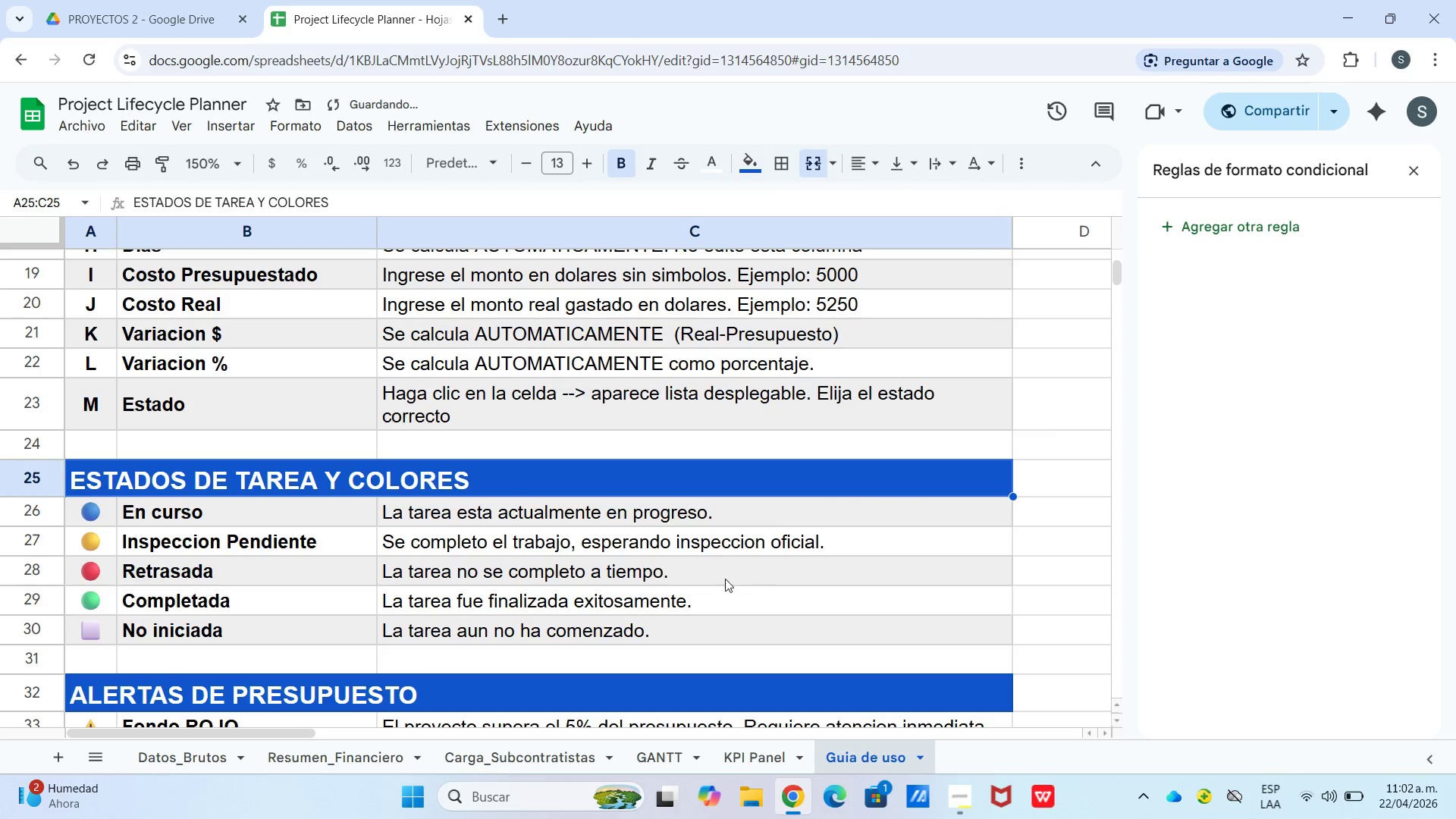 
scroll: coordinate [111, 538], scroll_direction: down, amount: 3.0
 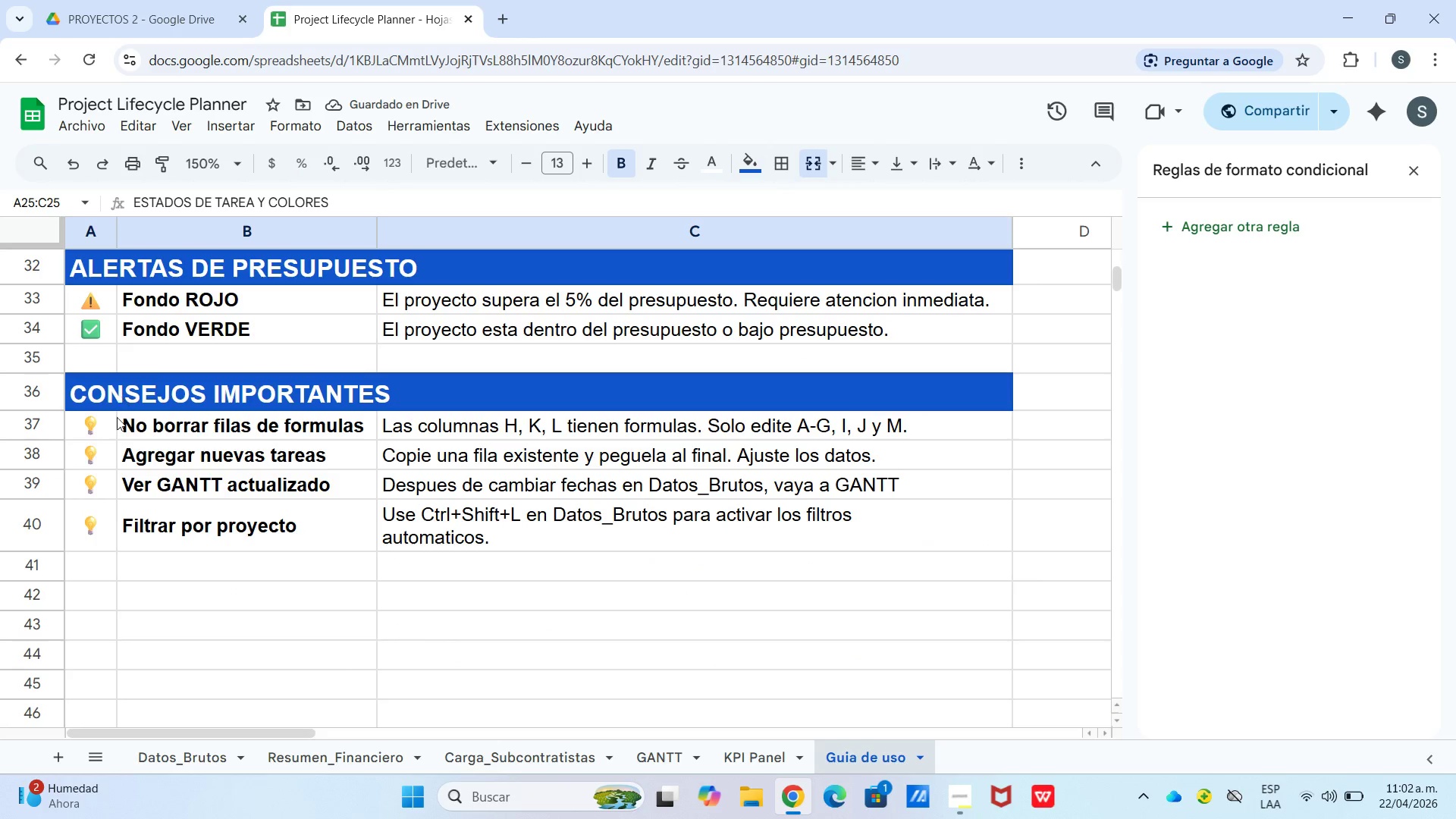 
scroll: coordinate [168, 460], scroll_direction: up, amount: 2.0
 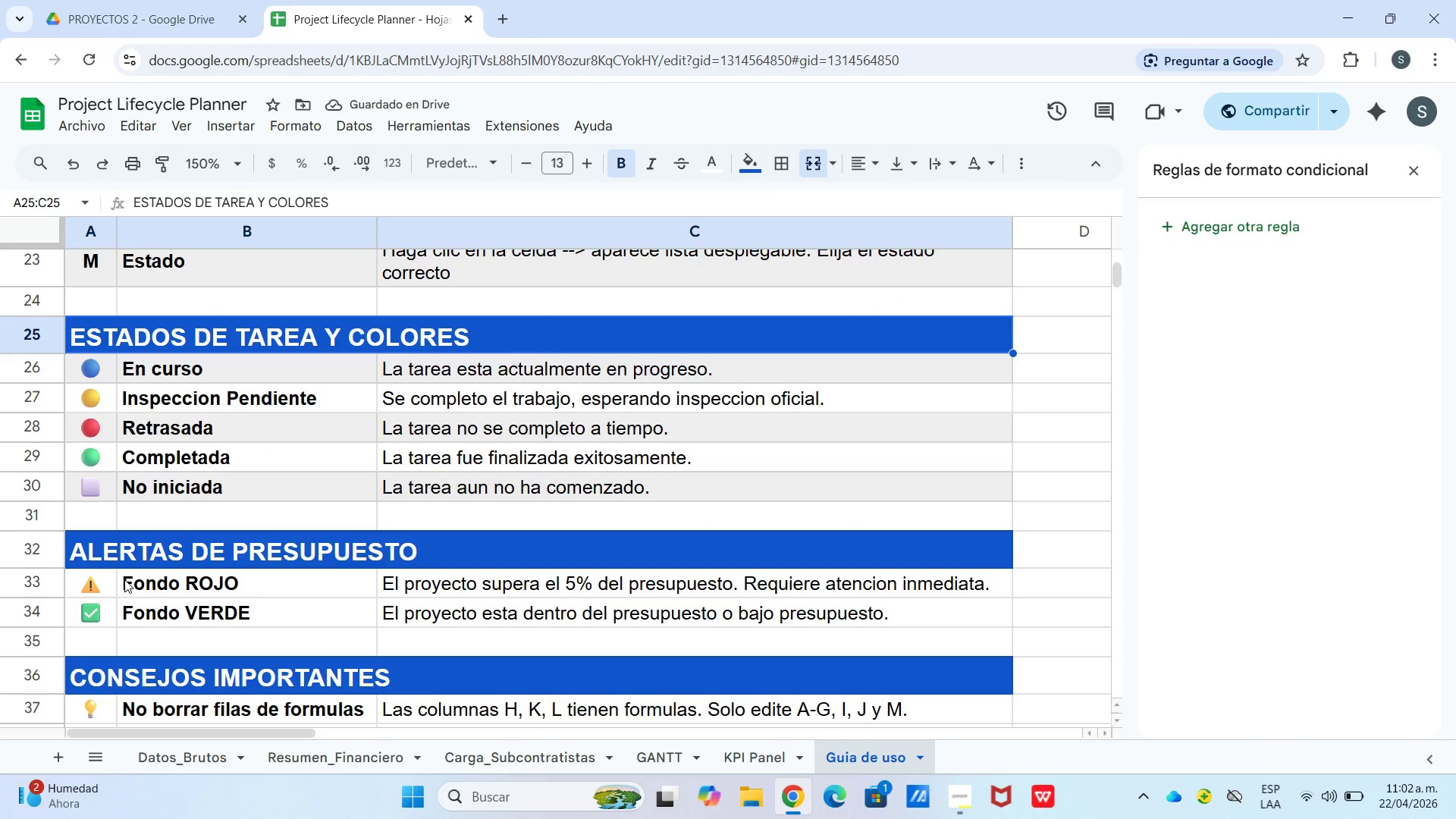 
left_click([92, 585])
 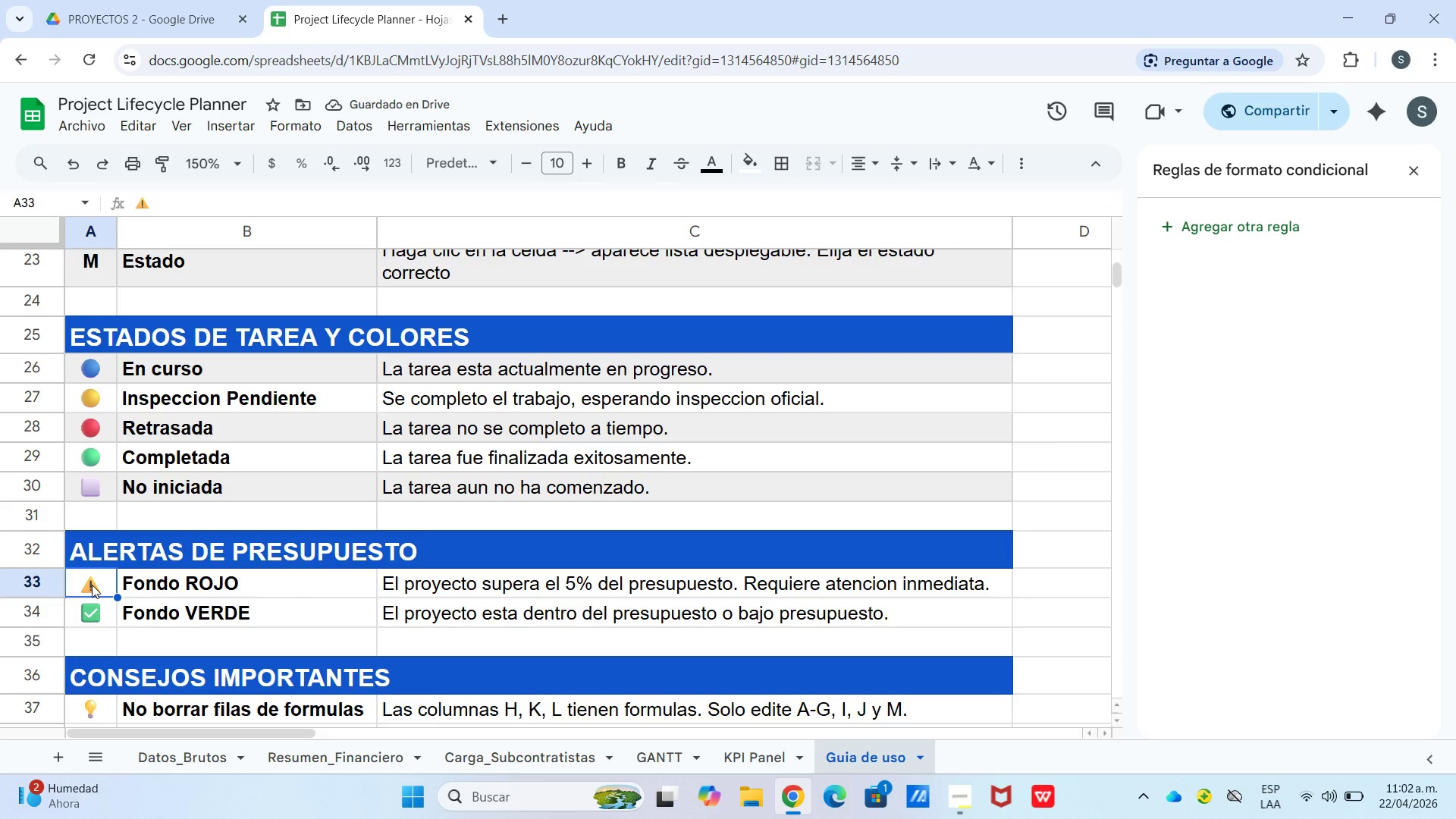 
left_click_drag(start_coordinate=[92, 585], to_coordinate=[567, 581])
 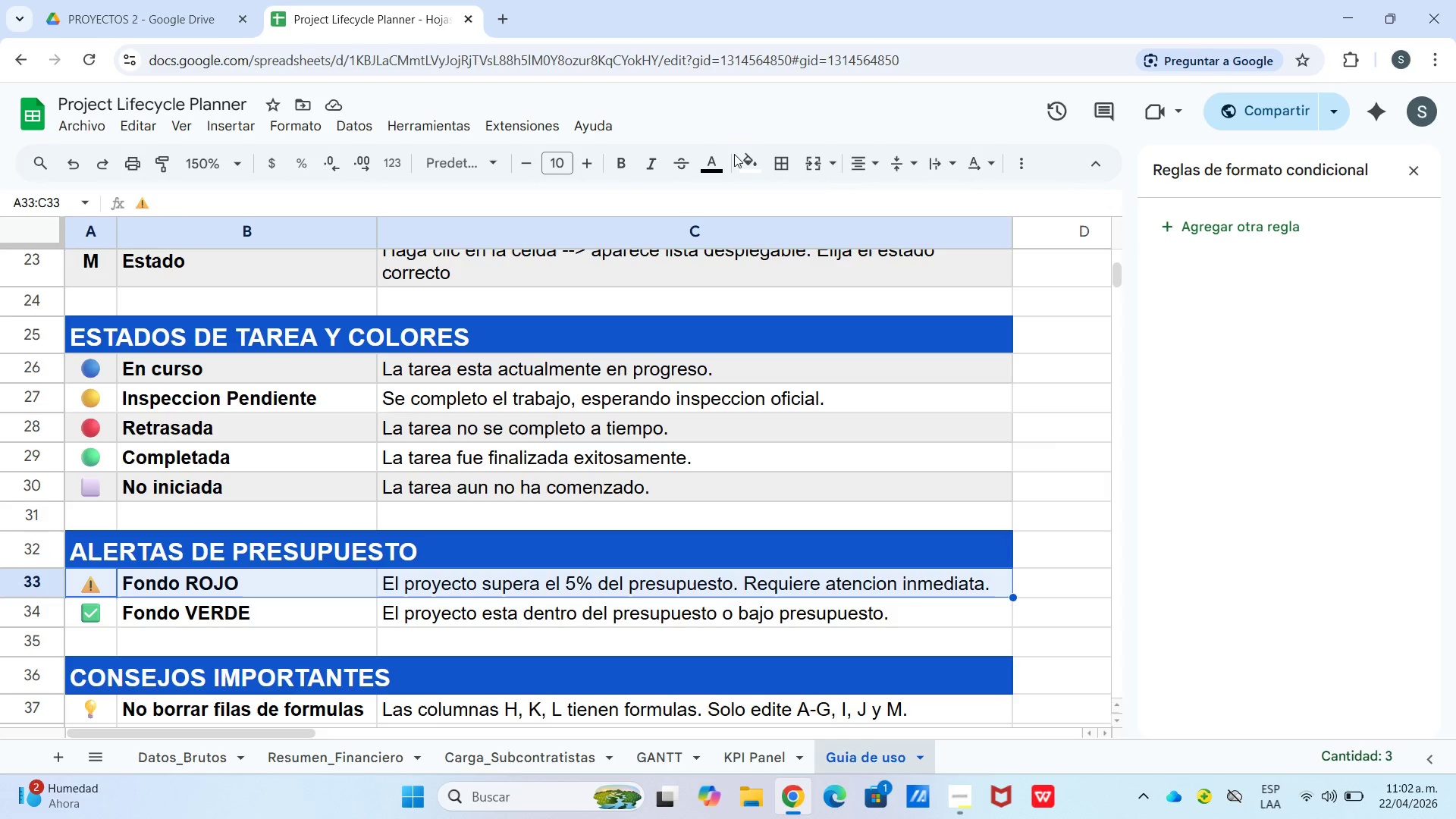 
double_click([754, 161])
 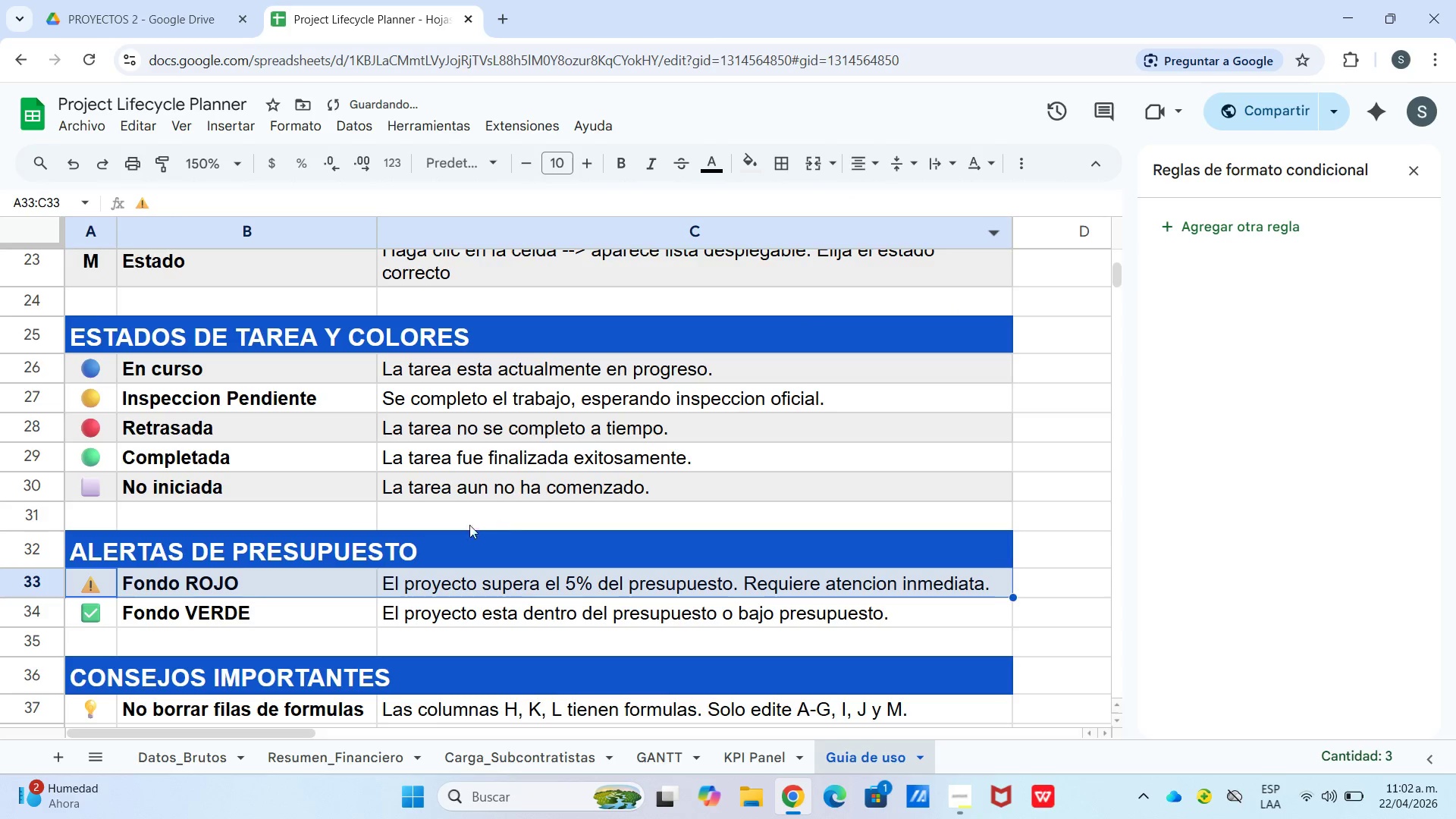 
left_click([92, 645])
 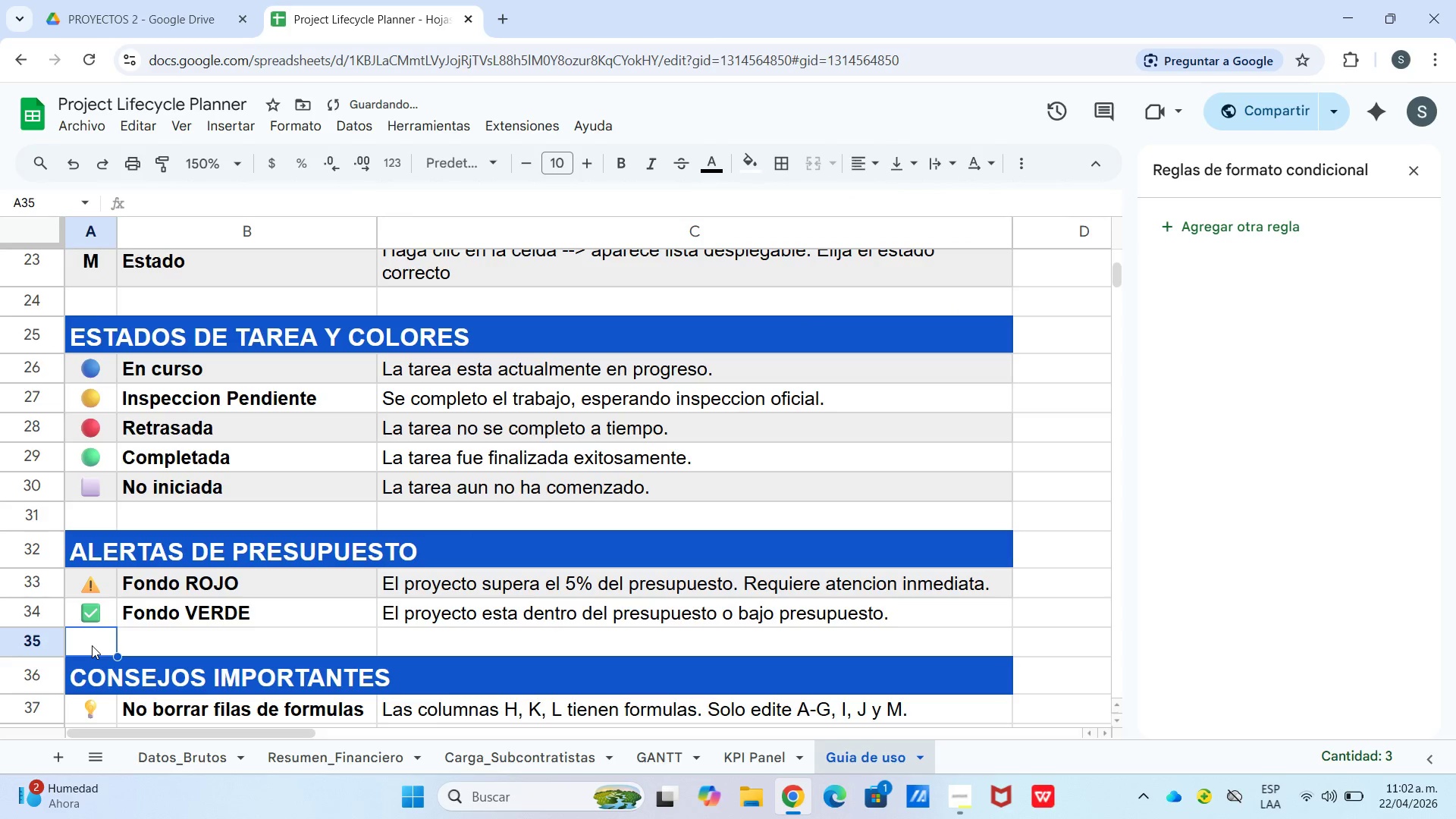 
left_click_drag(start_coordinate=[92, 645], to_coordinate=[891, 636])
 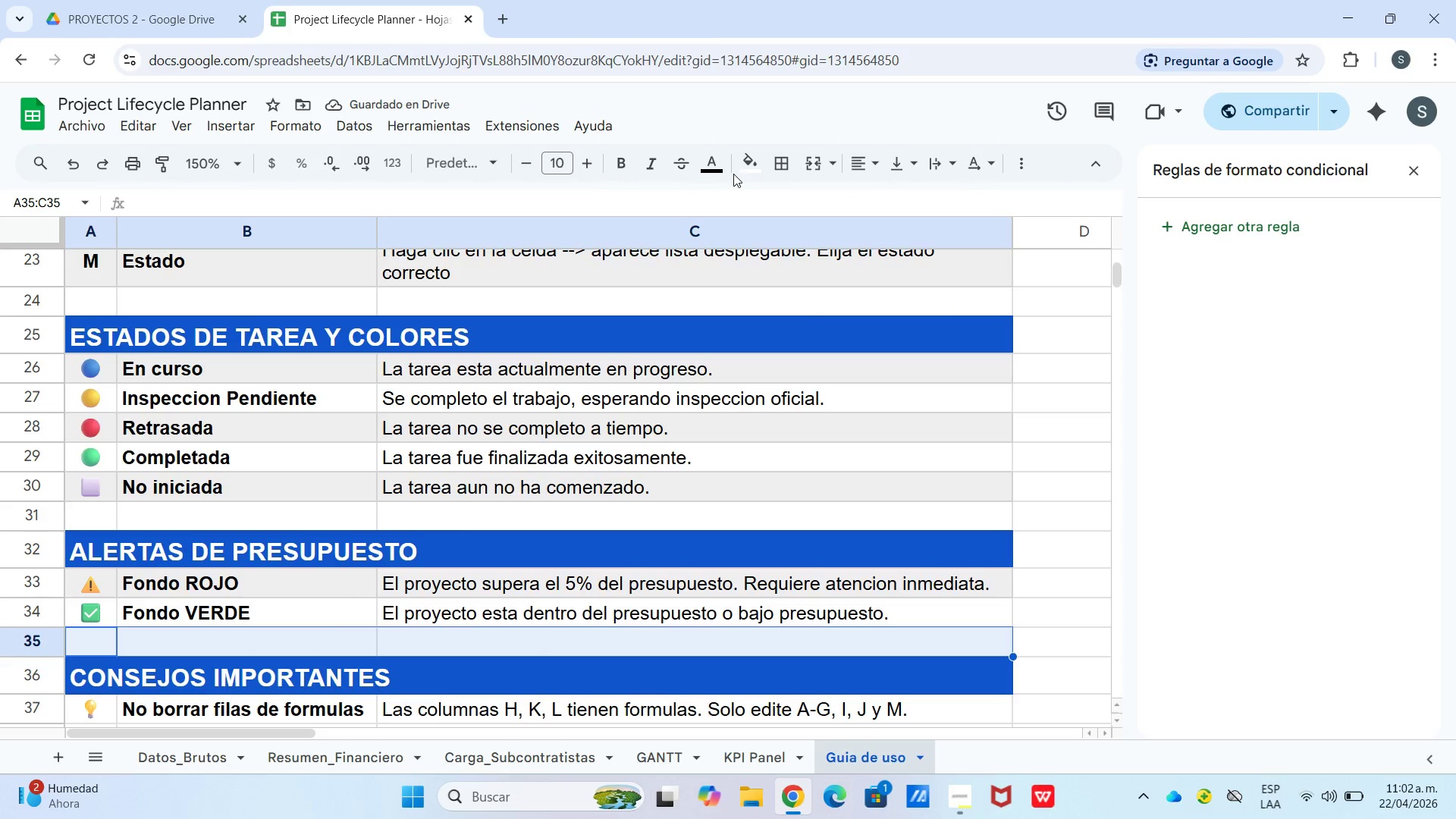 
left_click([736, 168])
 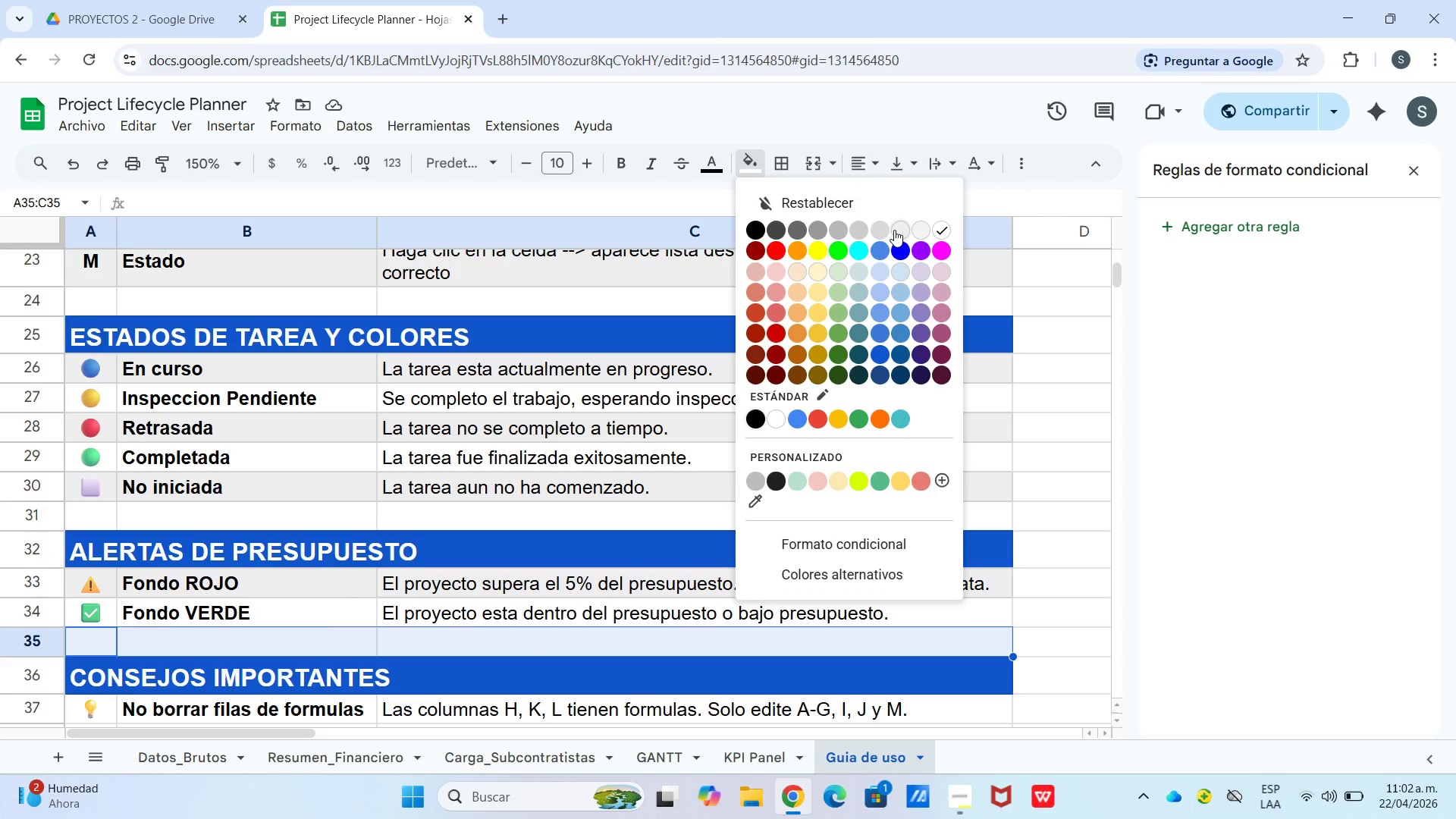 
left_click([895, 231])
 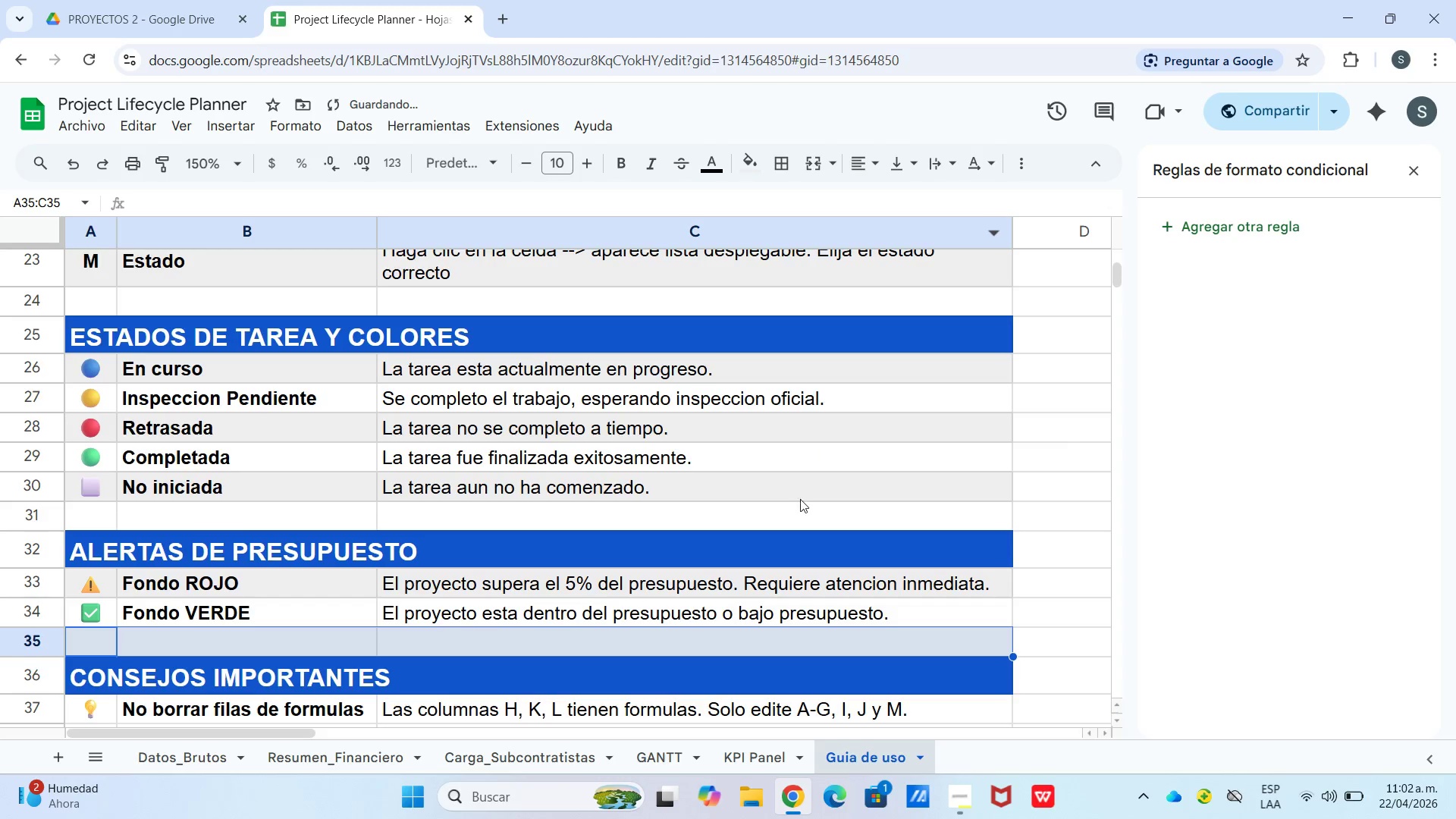 
double_click([800, 500])
 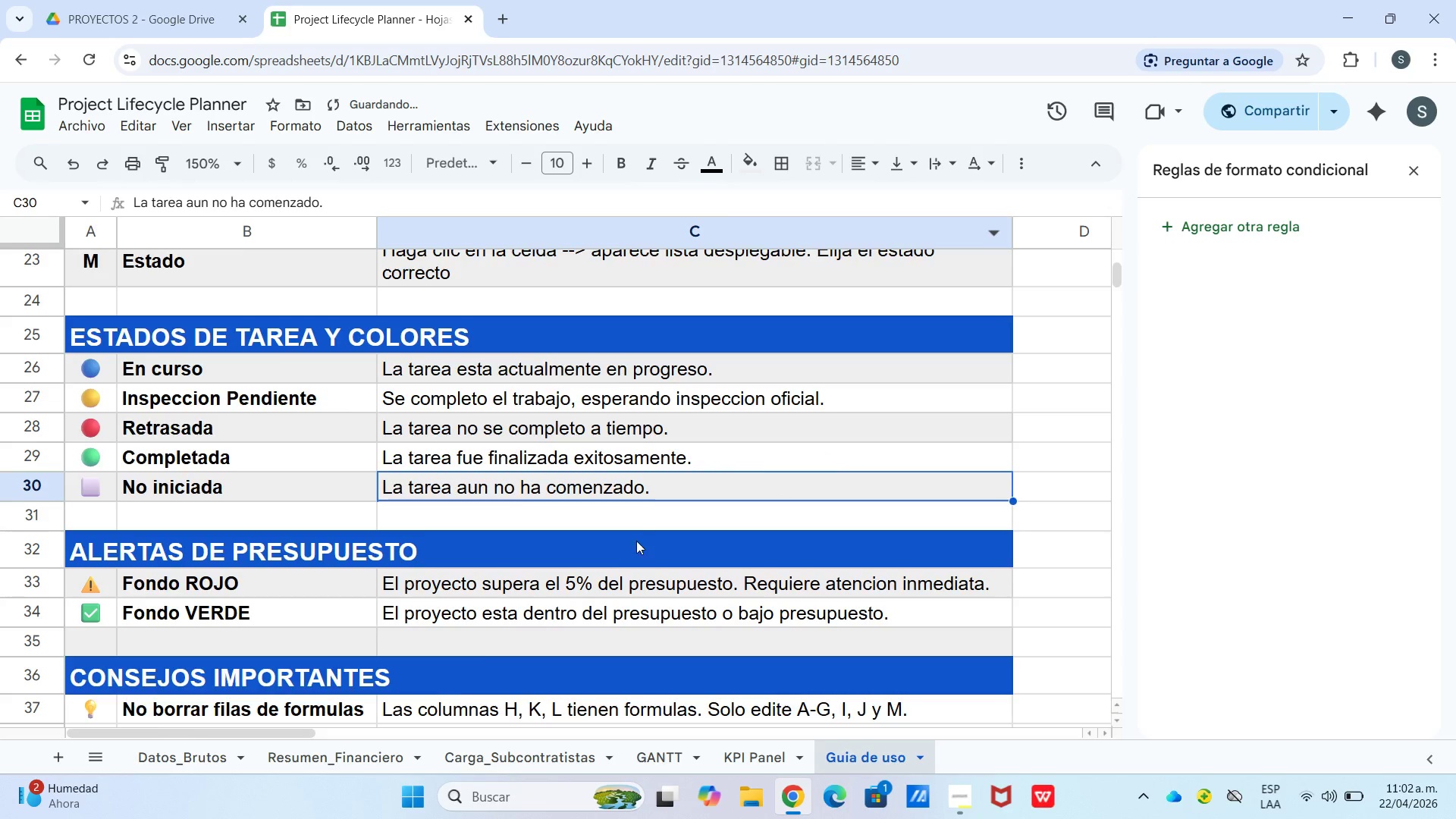 
scroll: coordinate [626, 542], scroll_direction: down, amount: 1.0
 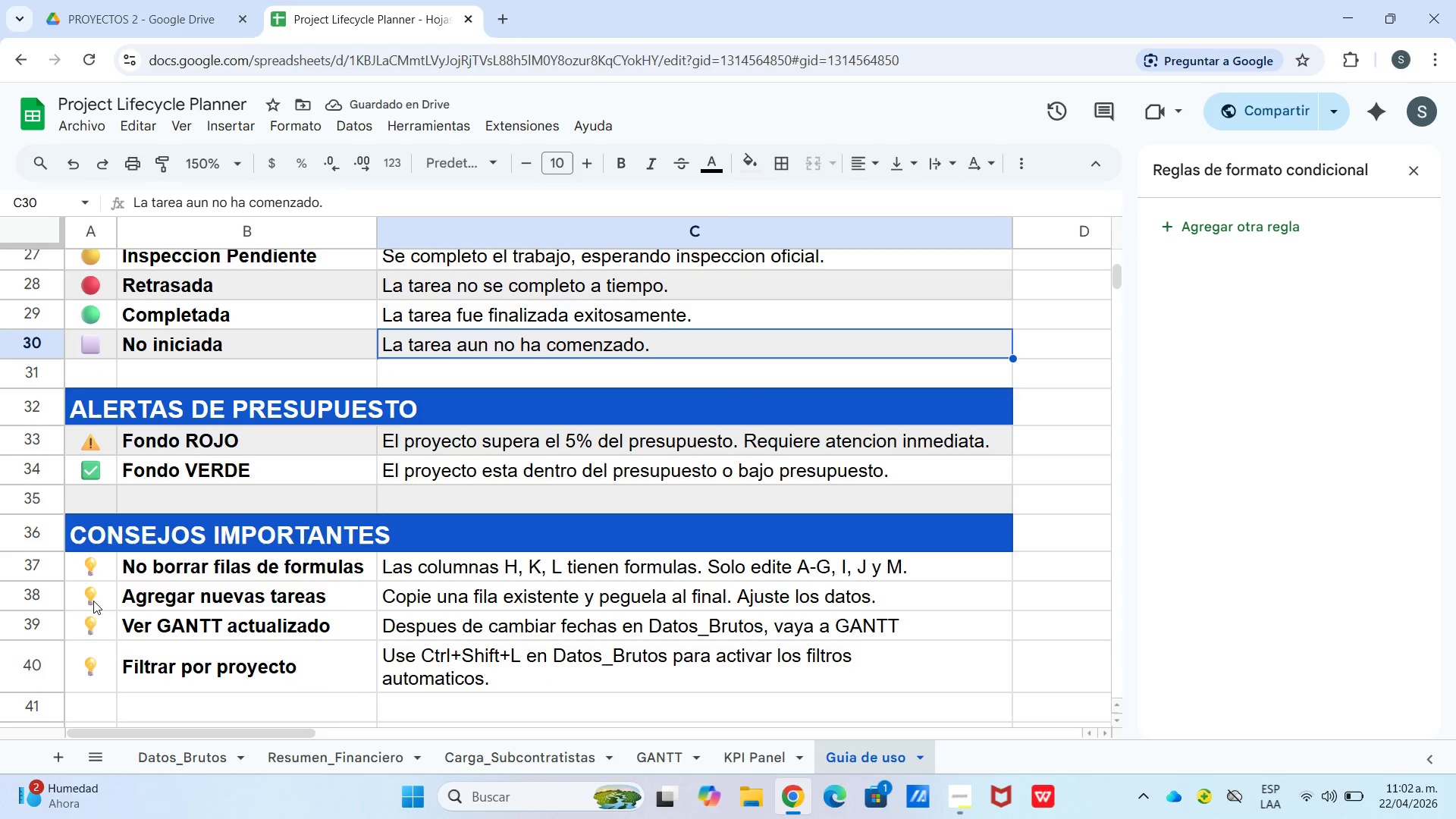 
left_click_drag(start_coordinate=[91, 596], to_coordinate=[626, 596])
 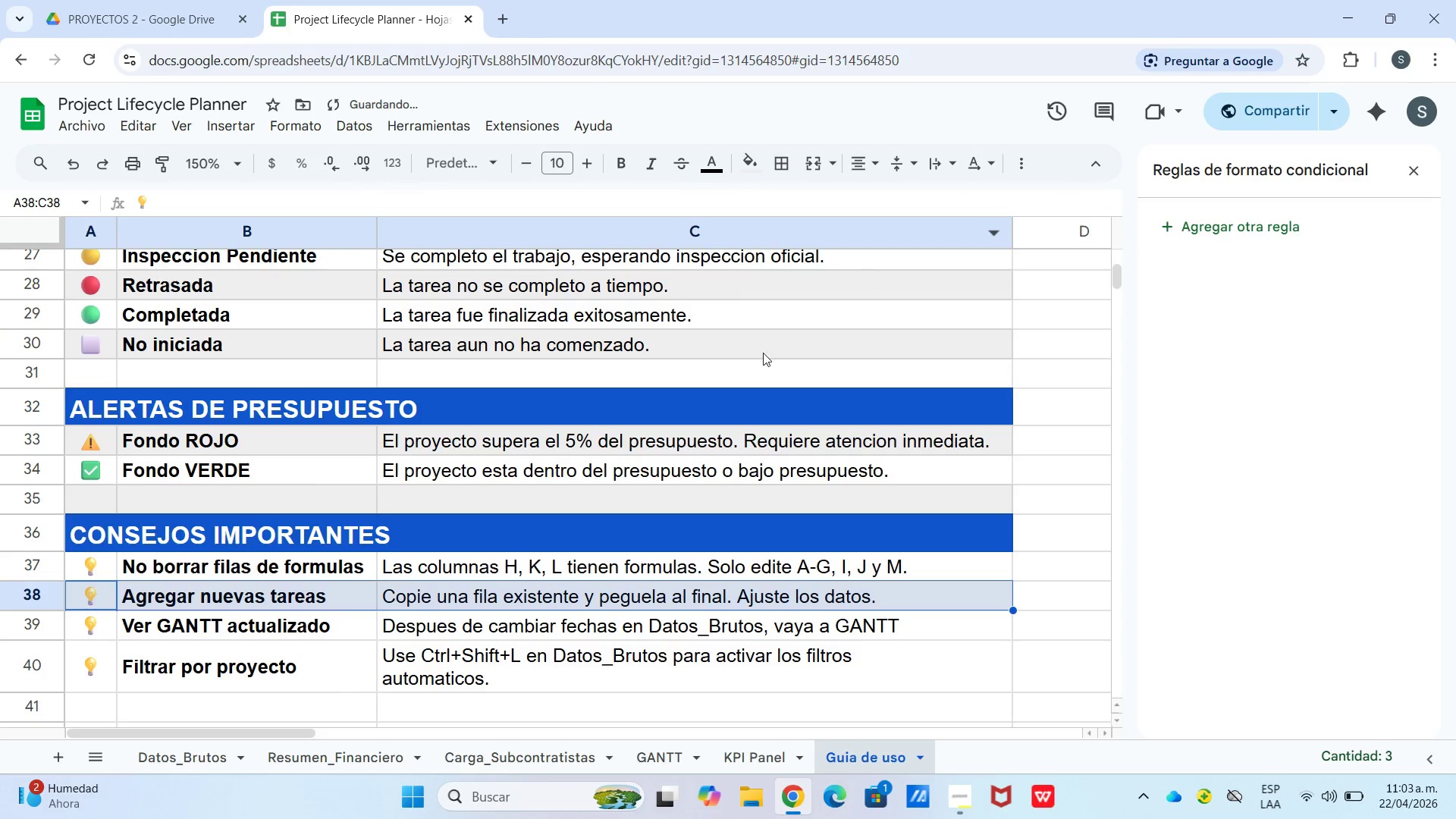 
left_click([102, 661])
 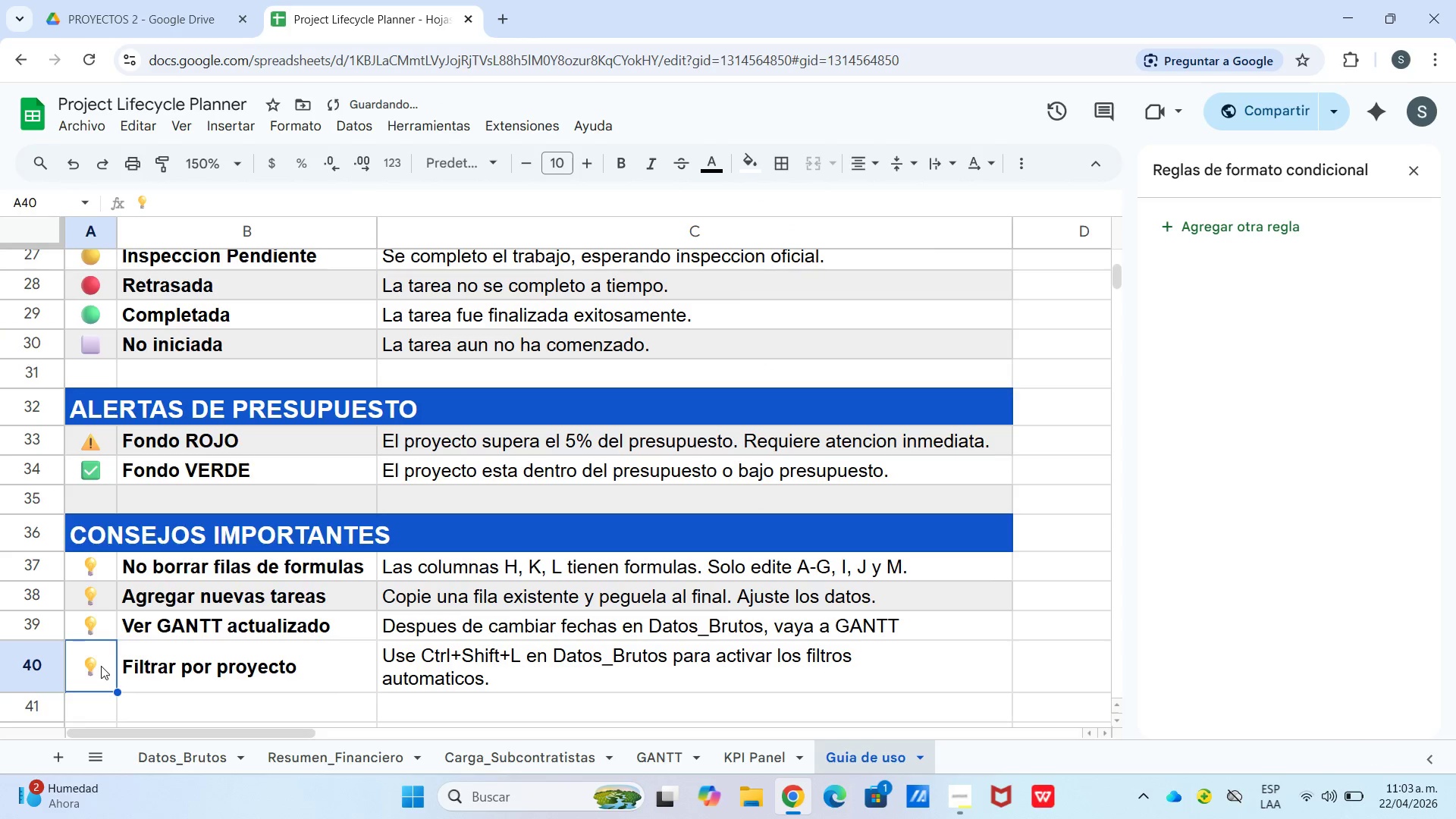 
left_click_drag(start_coordinate=[101, 666], to_coordinate=[614, 678])
 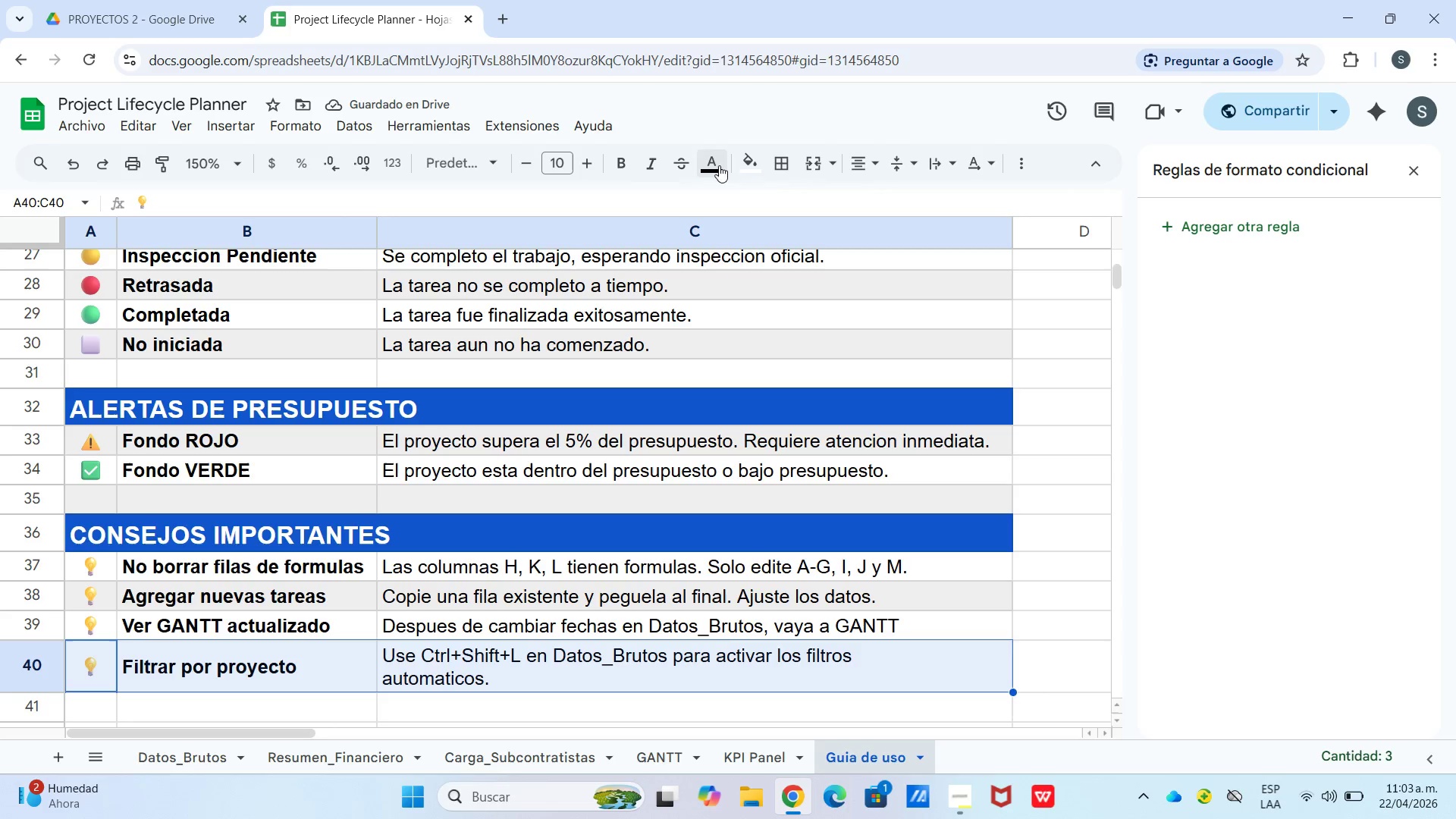 
left_click([745, 169])
 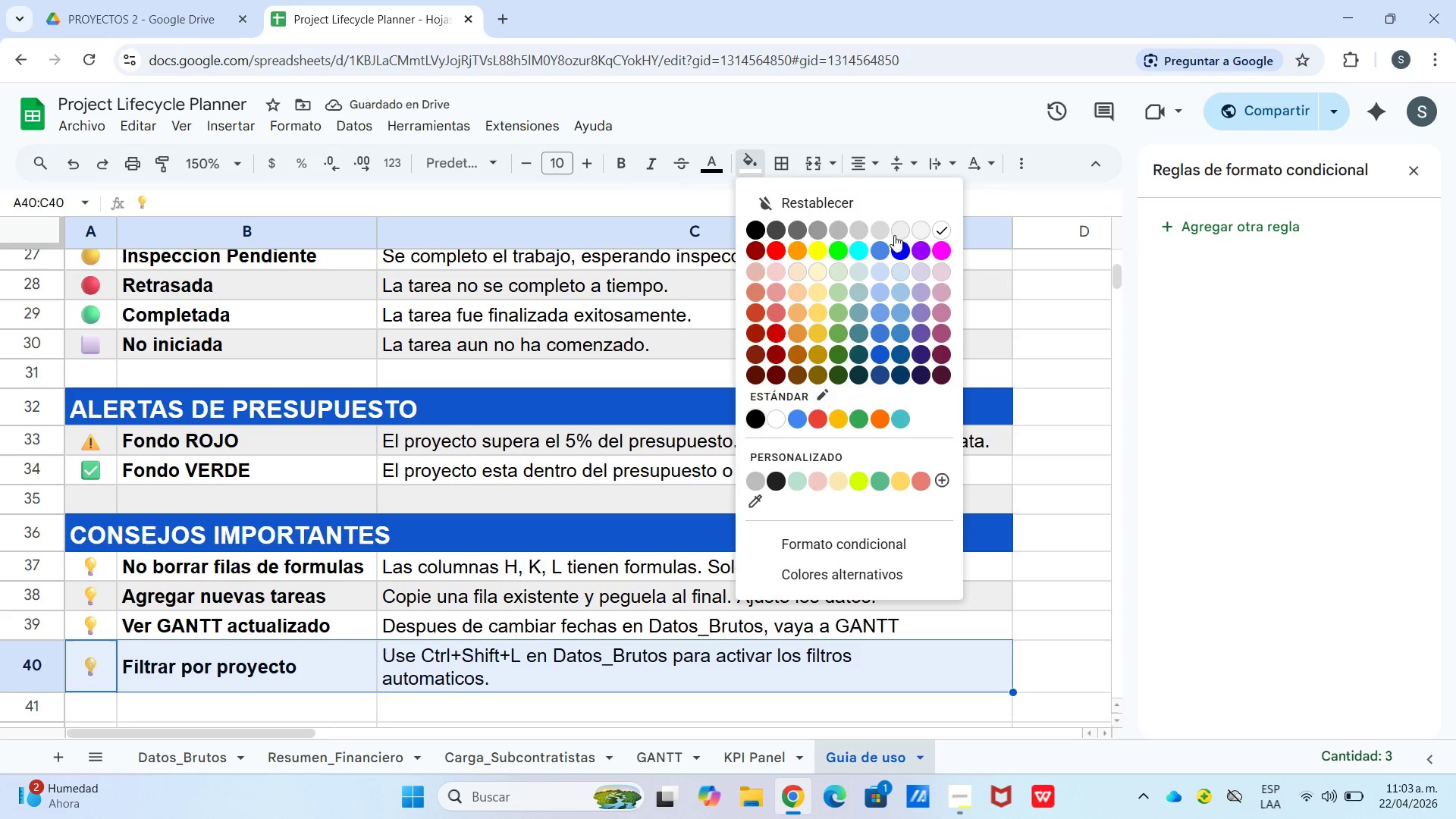 
left_click([896, 234])
 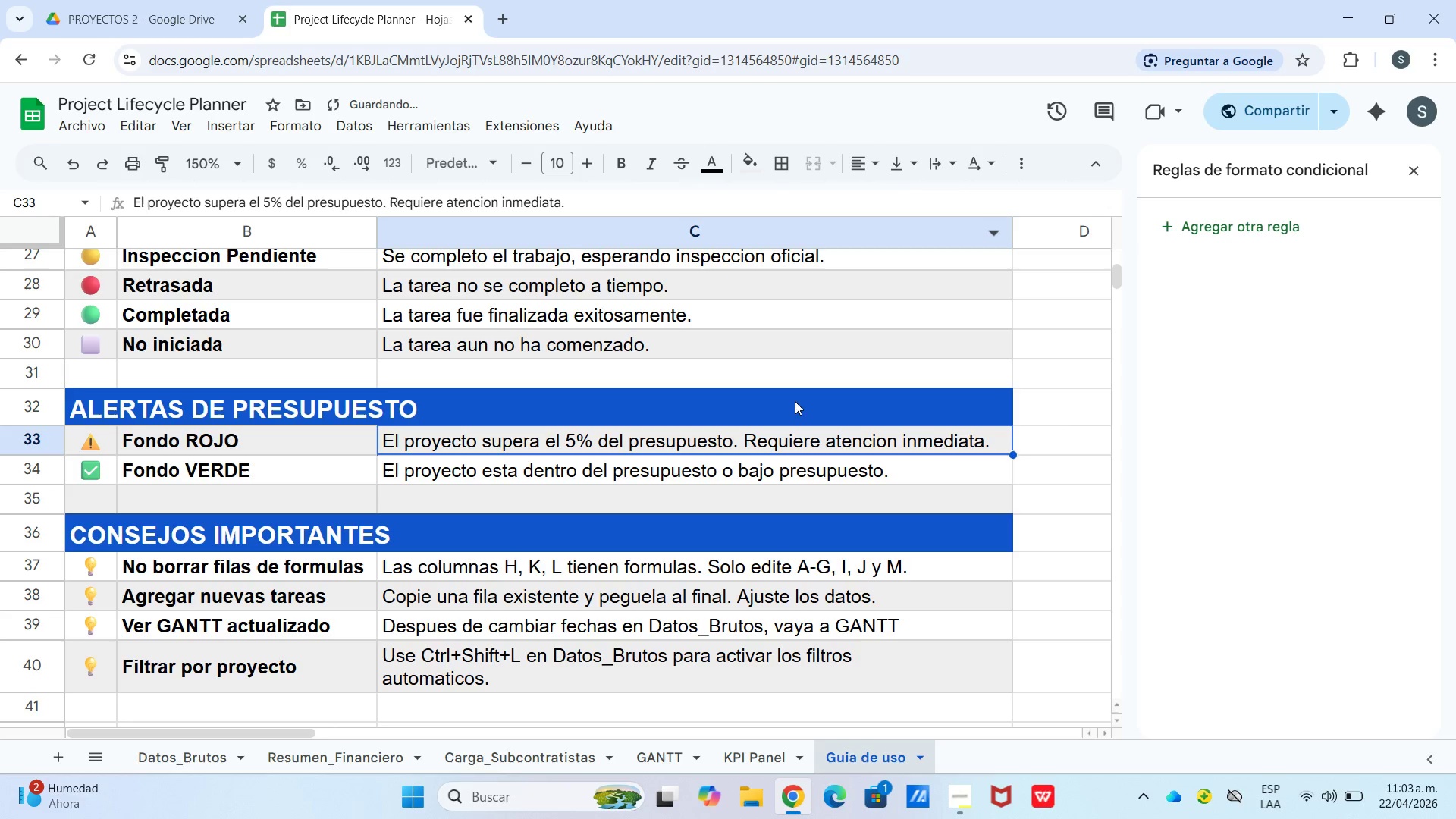 
scroll: coordinate [435, 416], scroll_direction: up, amount: 9.0
 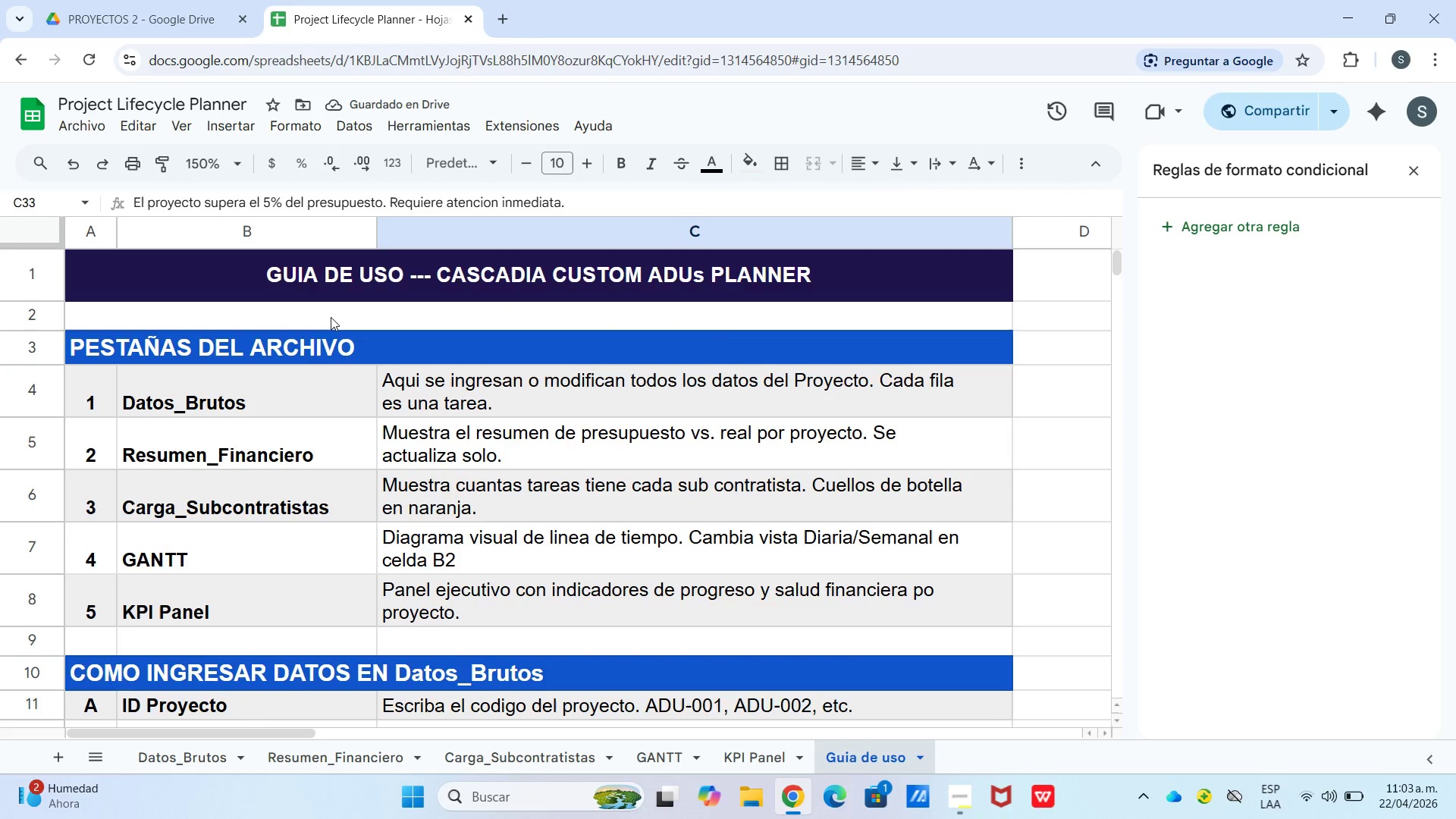 
left_click([214, 265])
 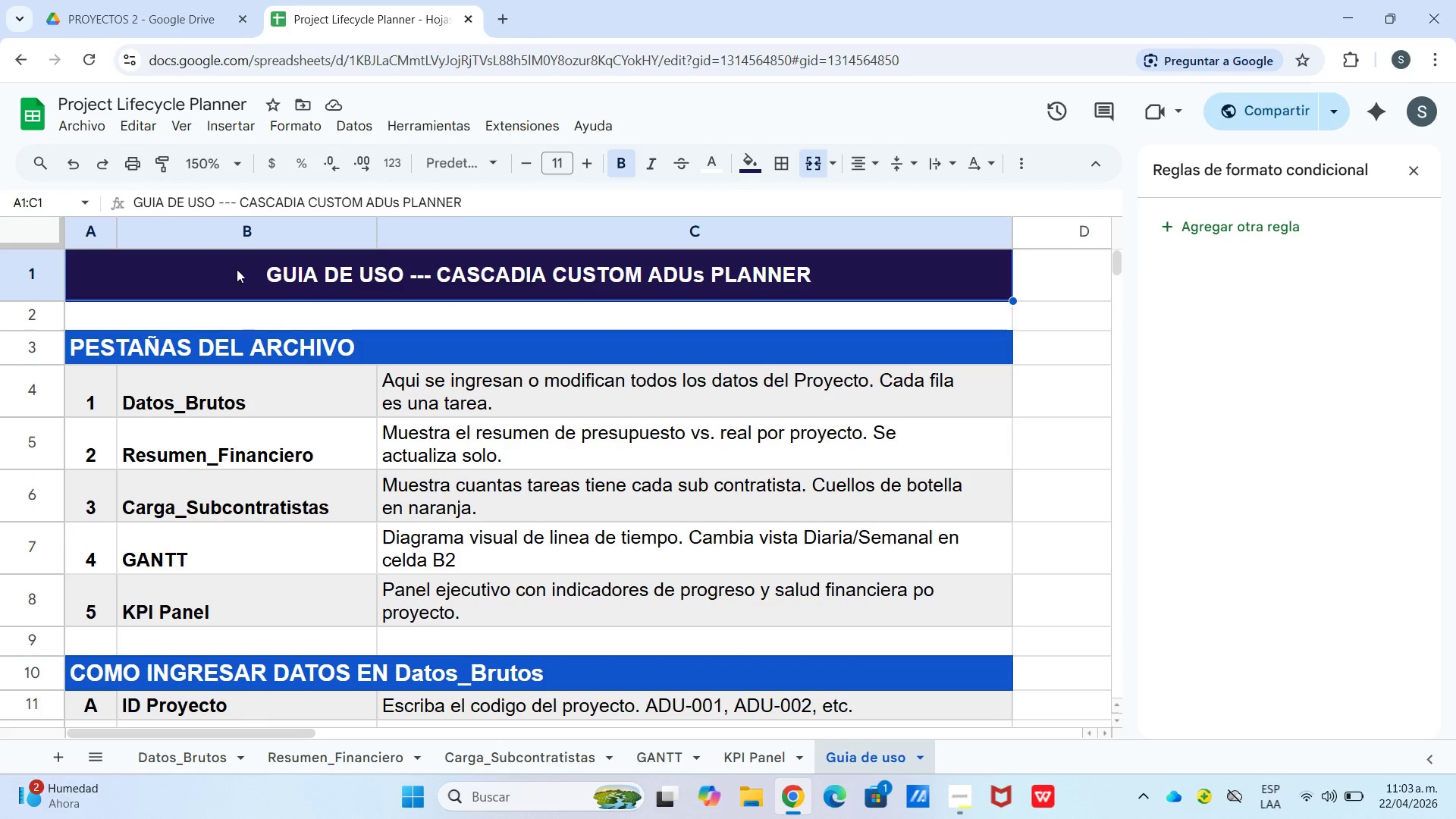 
left_click_drag(start_coordinate=[220, 267], to_coordinate=[1012, 457])
 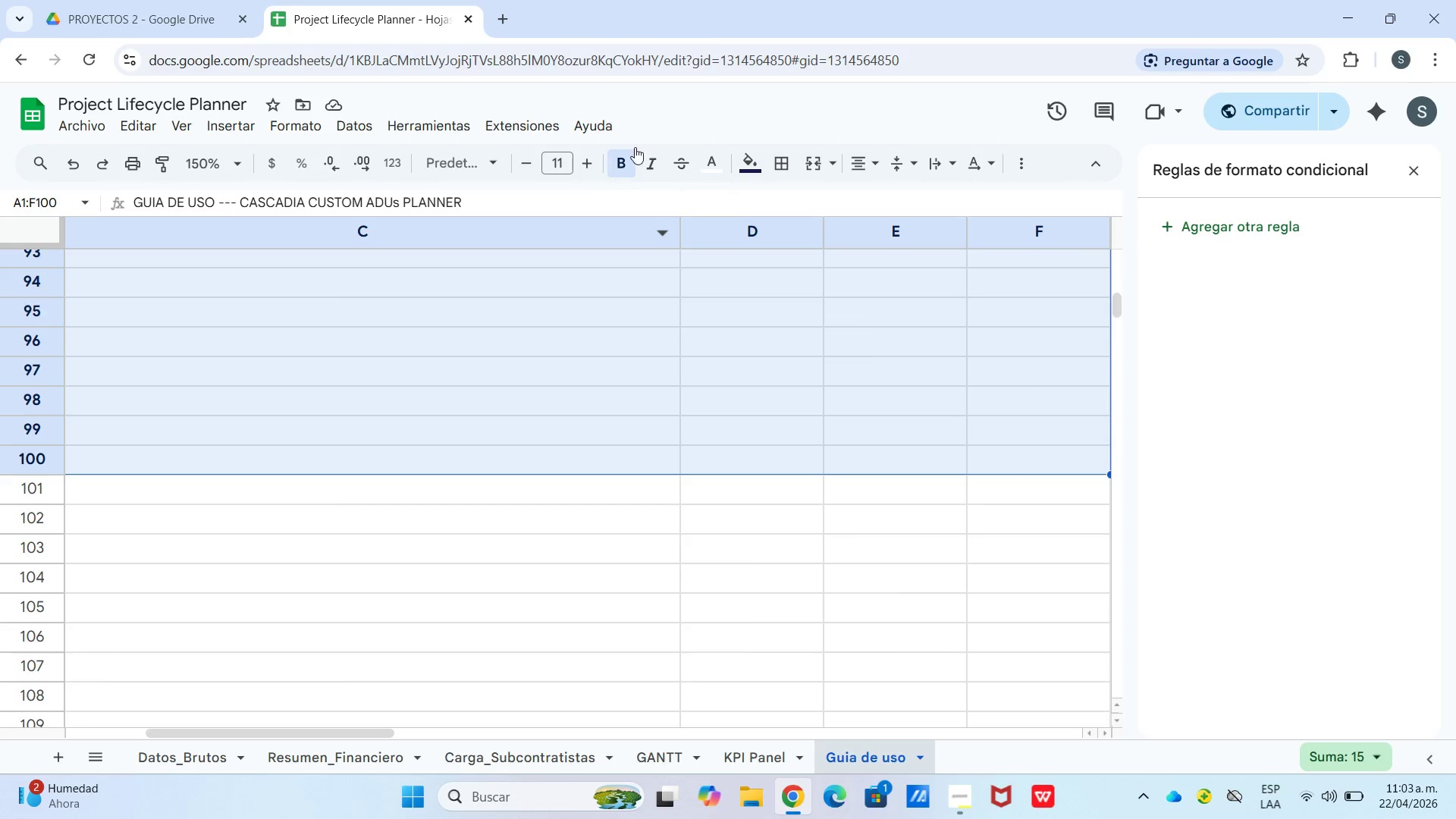 
scroll: coordinate [995, 408], scroll_direction: down, amount: 22.0
 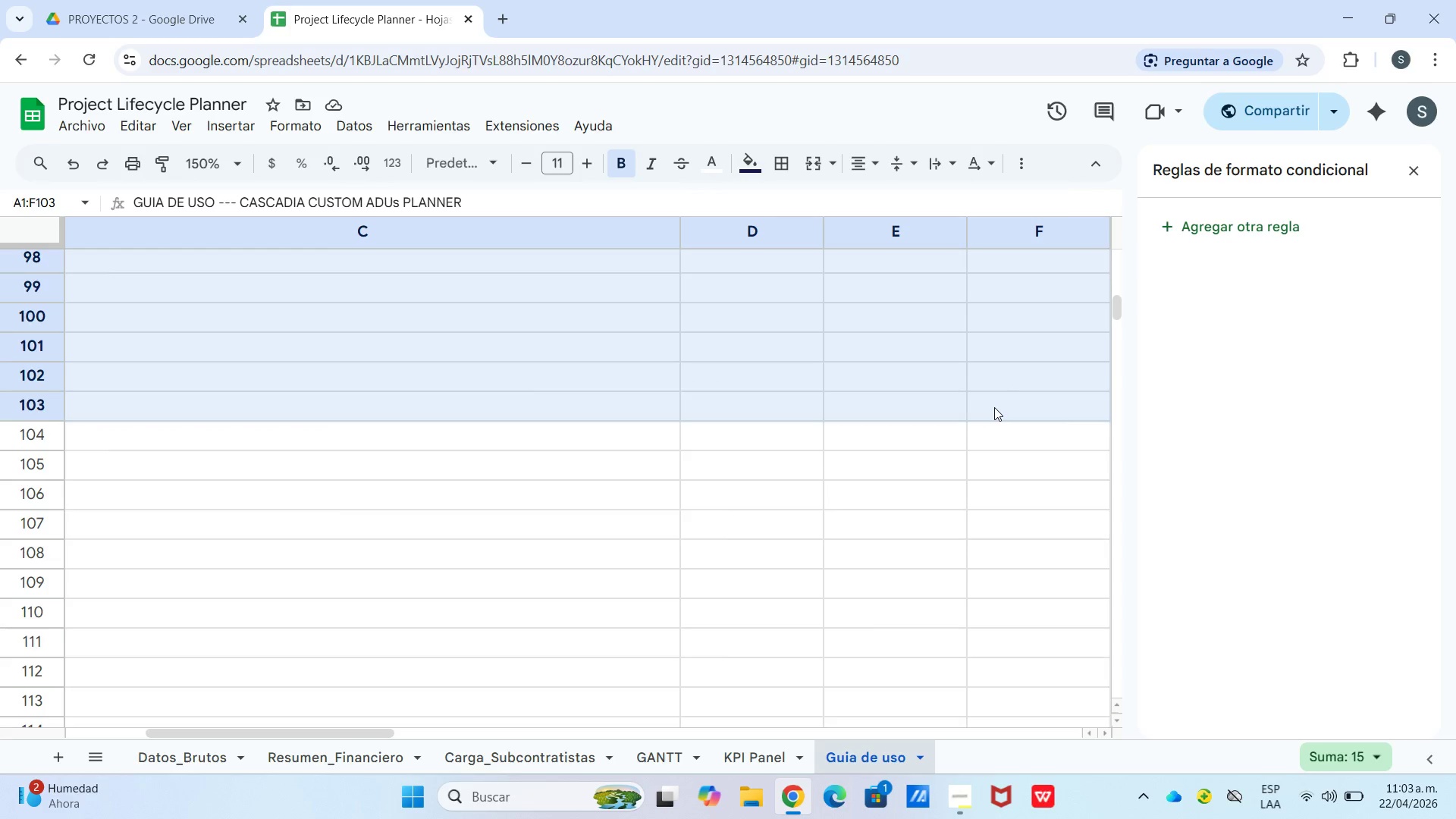 
scroll: coordinate [994, 407], scroll_direction: up, amount: 1.0
 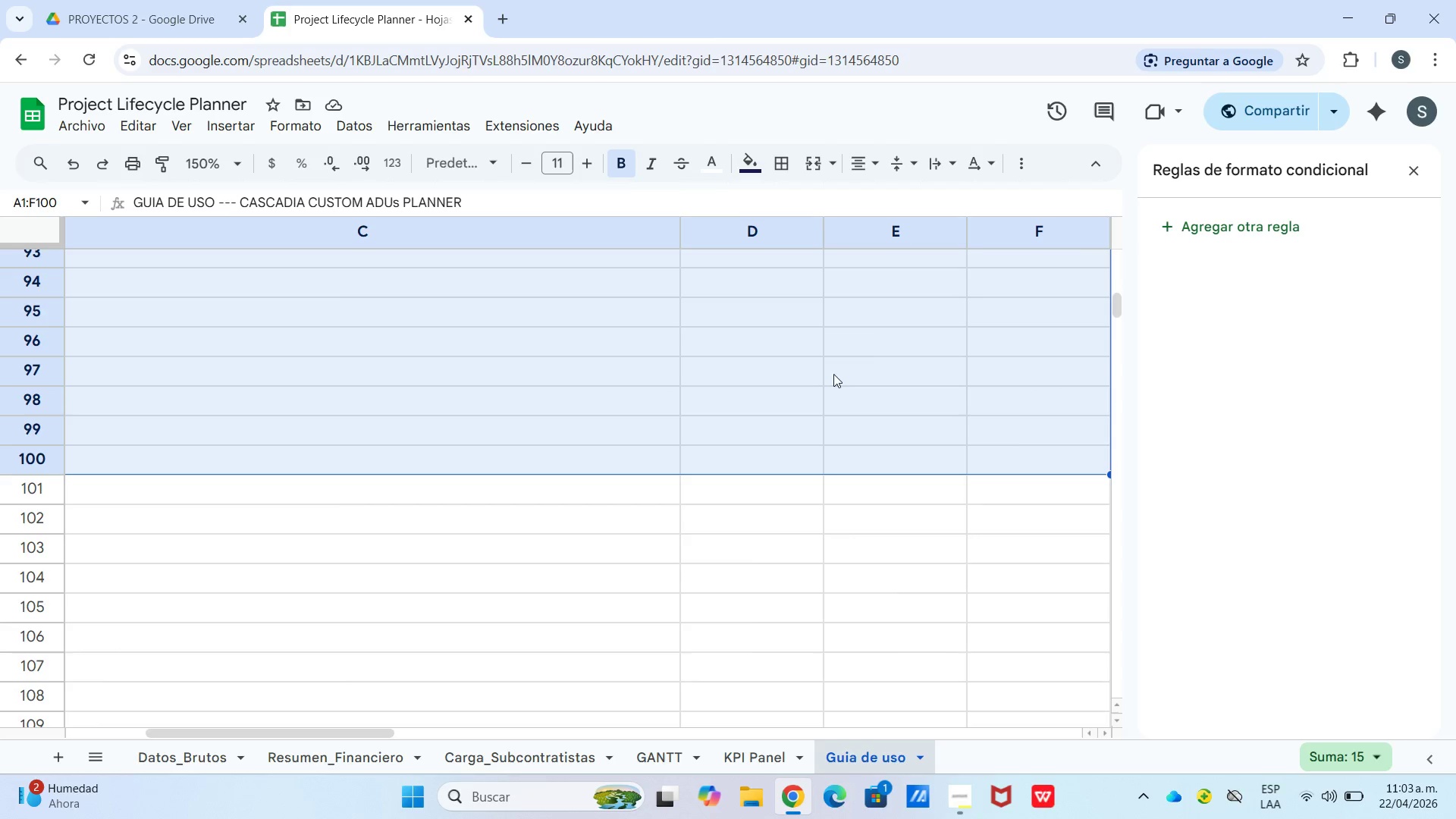 
left_click([779, 167])
 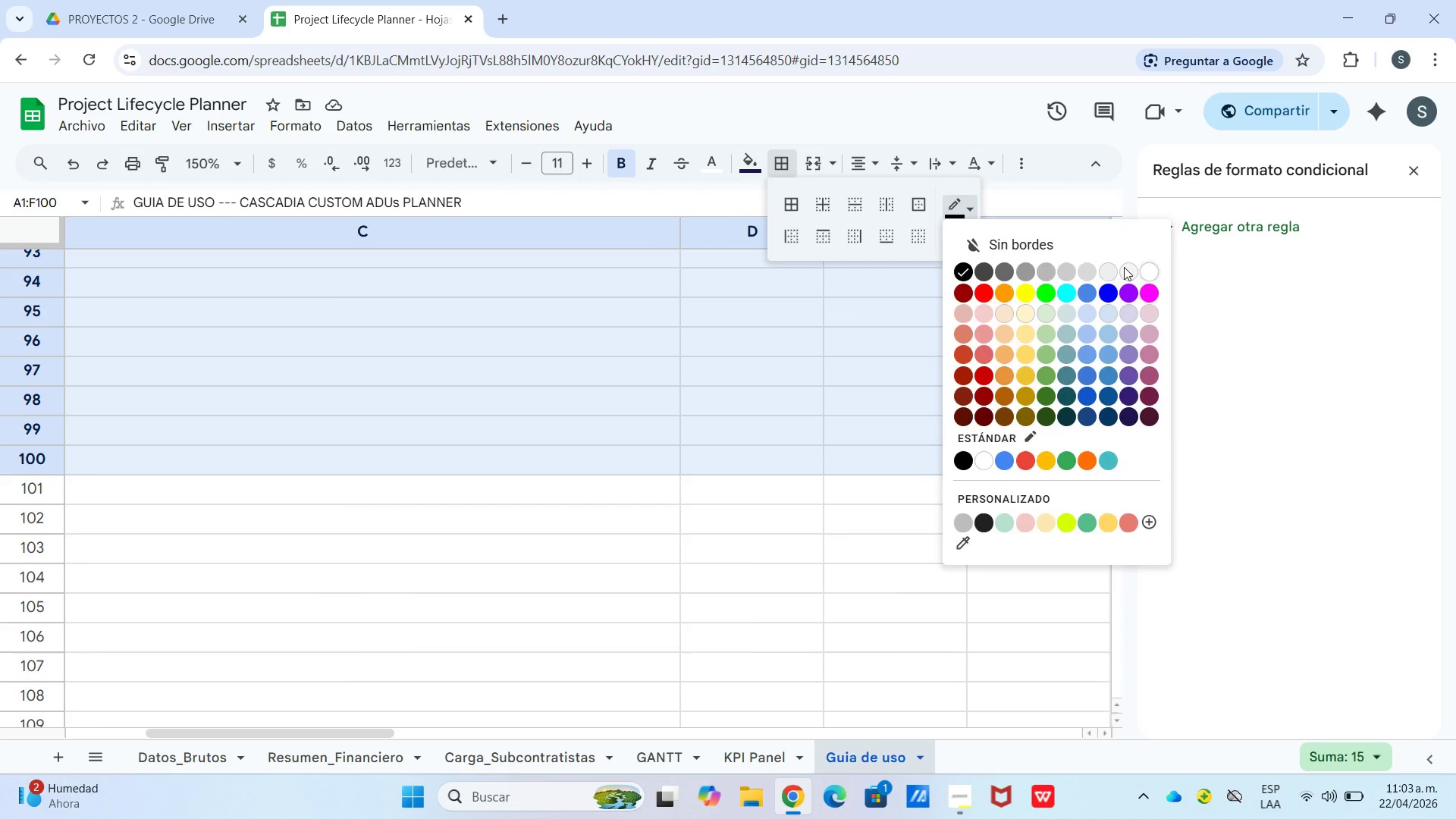 
left_click([802, 203])
 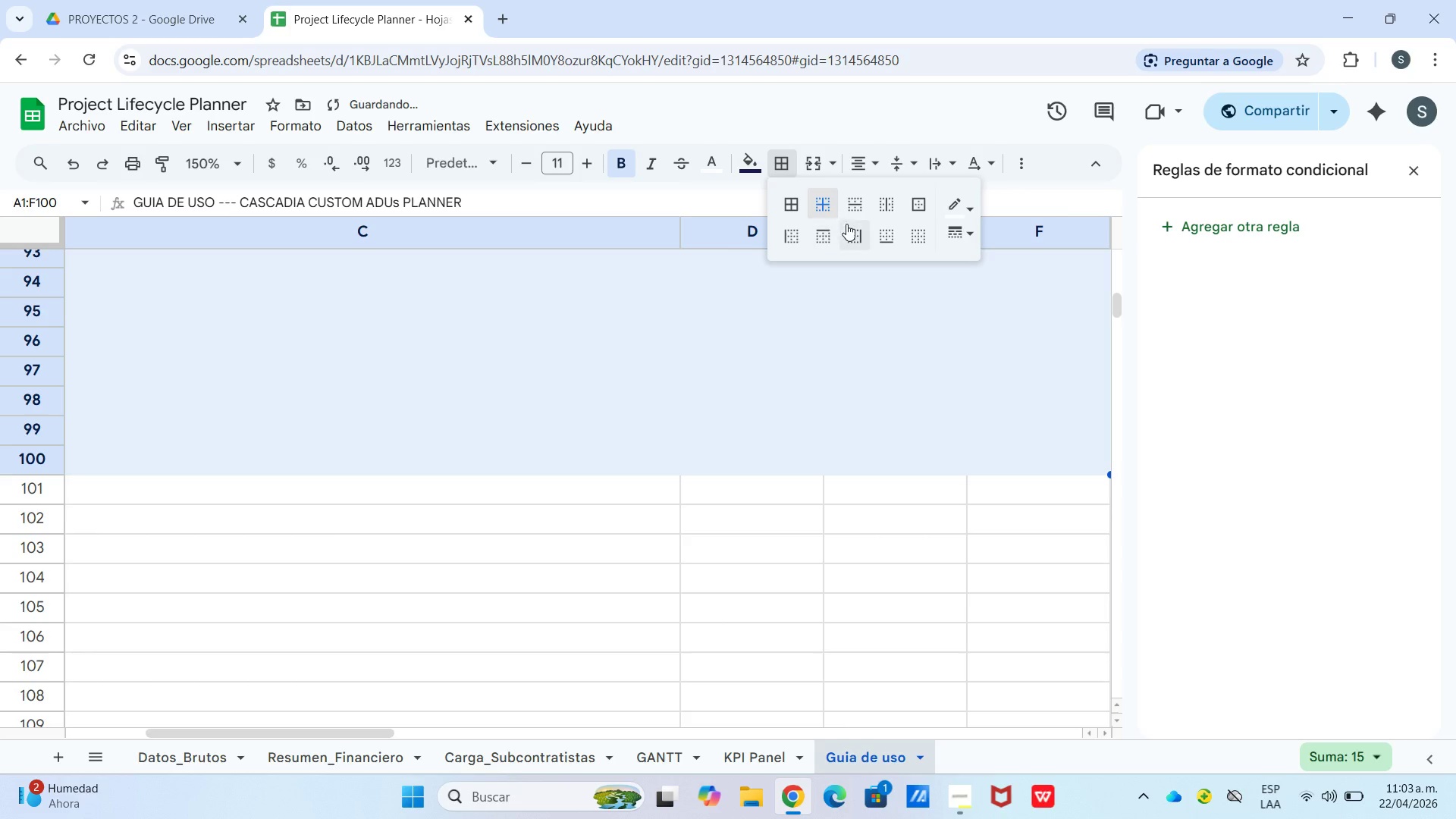 
left_click([917, 237])
 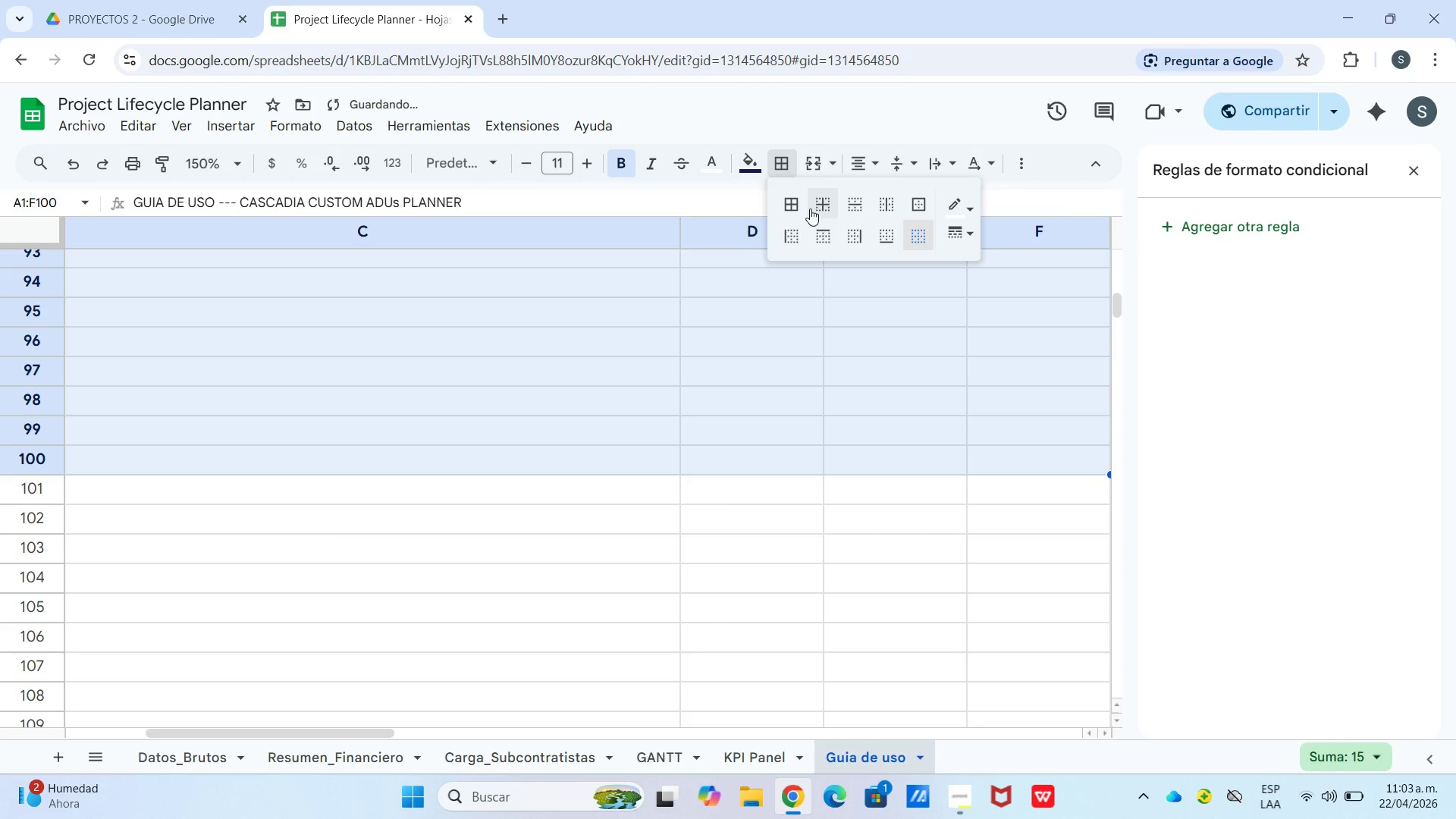 
left_click([811, 209])
 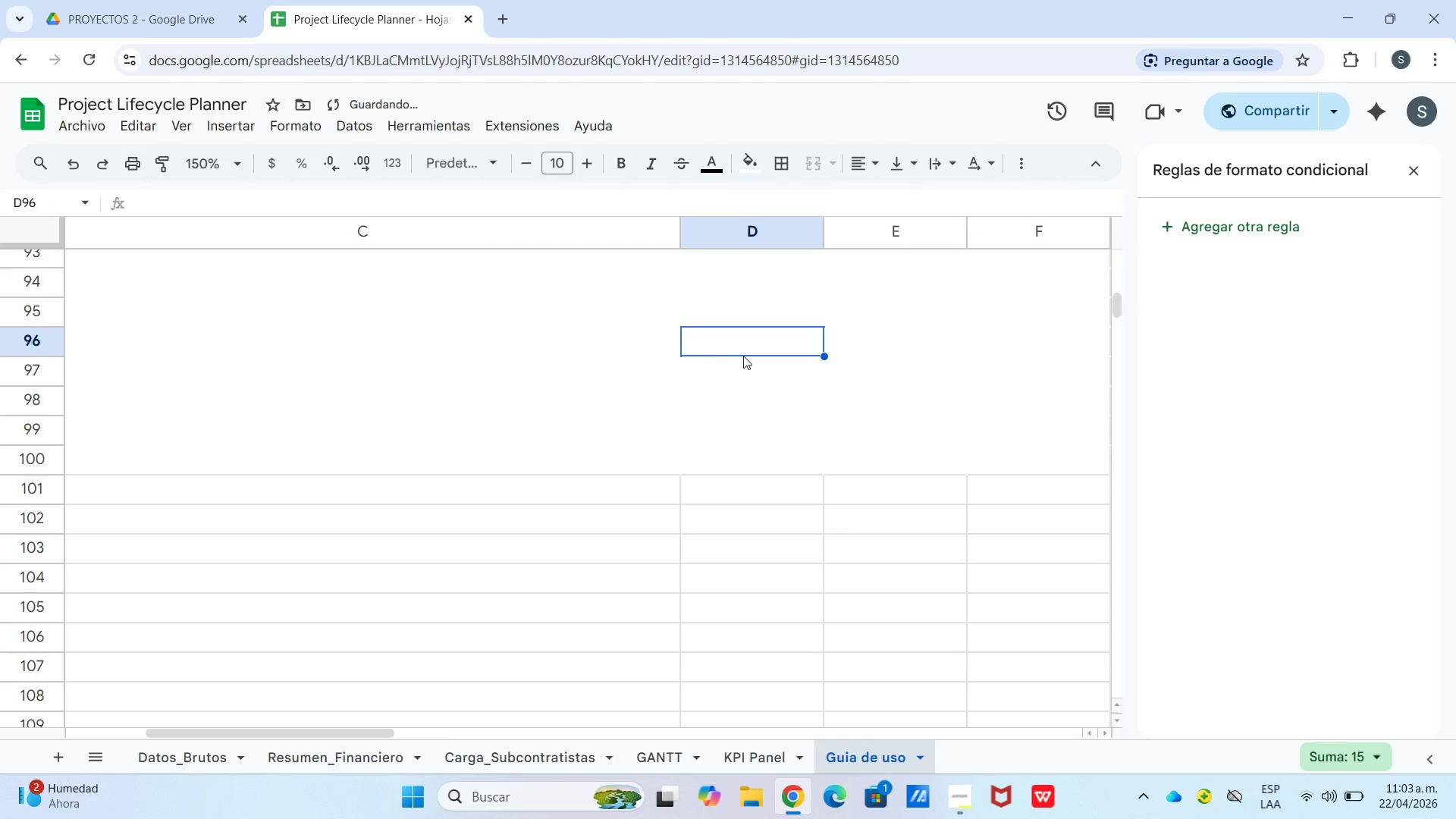 
scroll: coordinate [543, 534], scroll_direction: up, amount: 22.0
 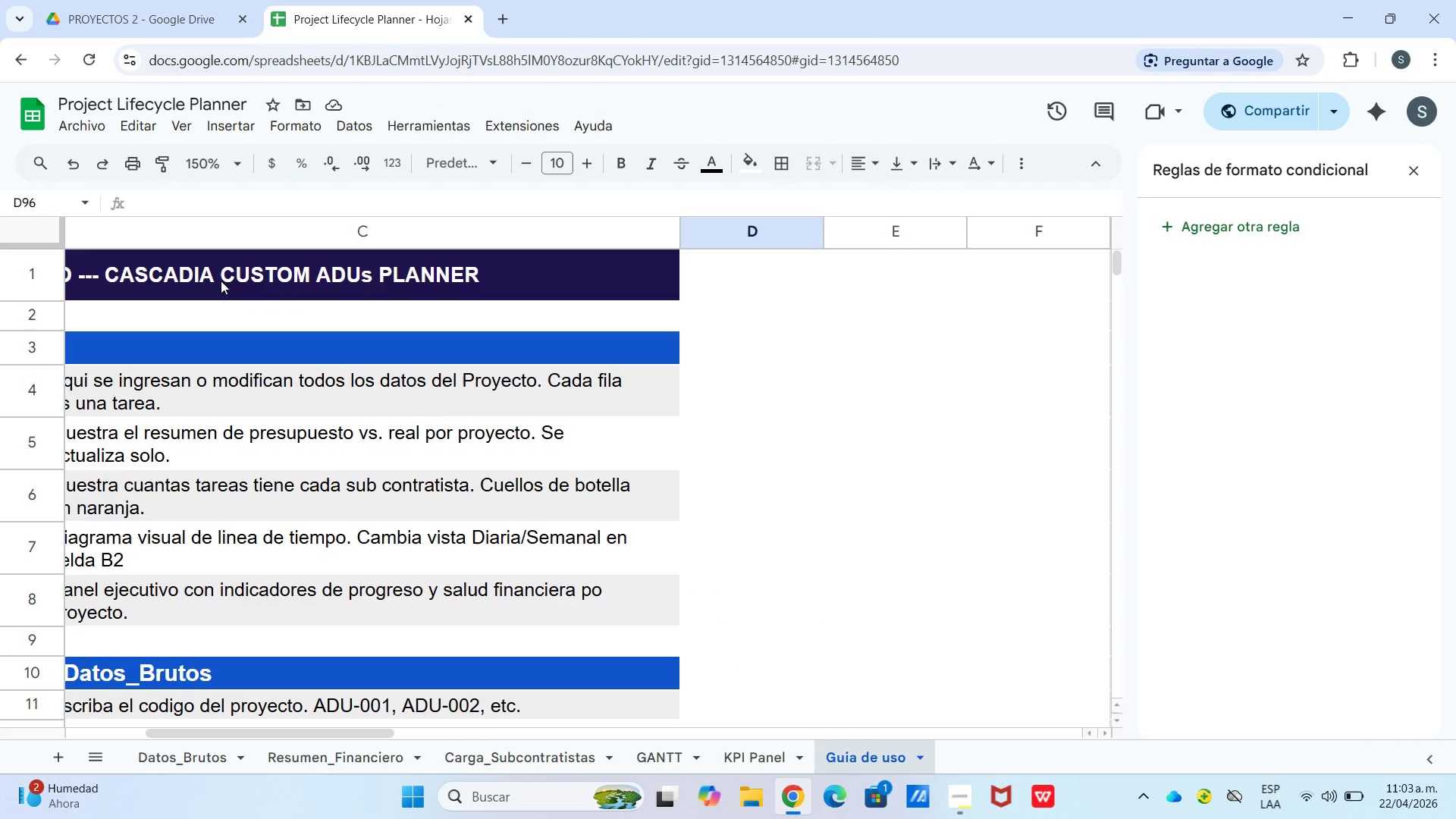 
wait(6.32)
 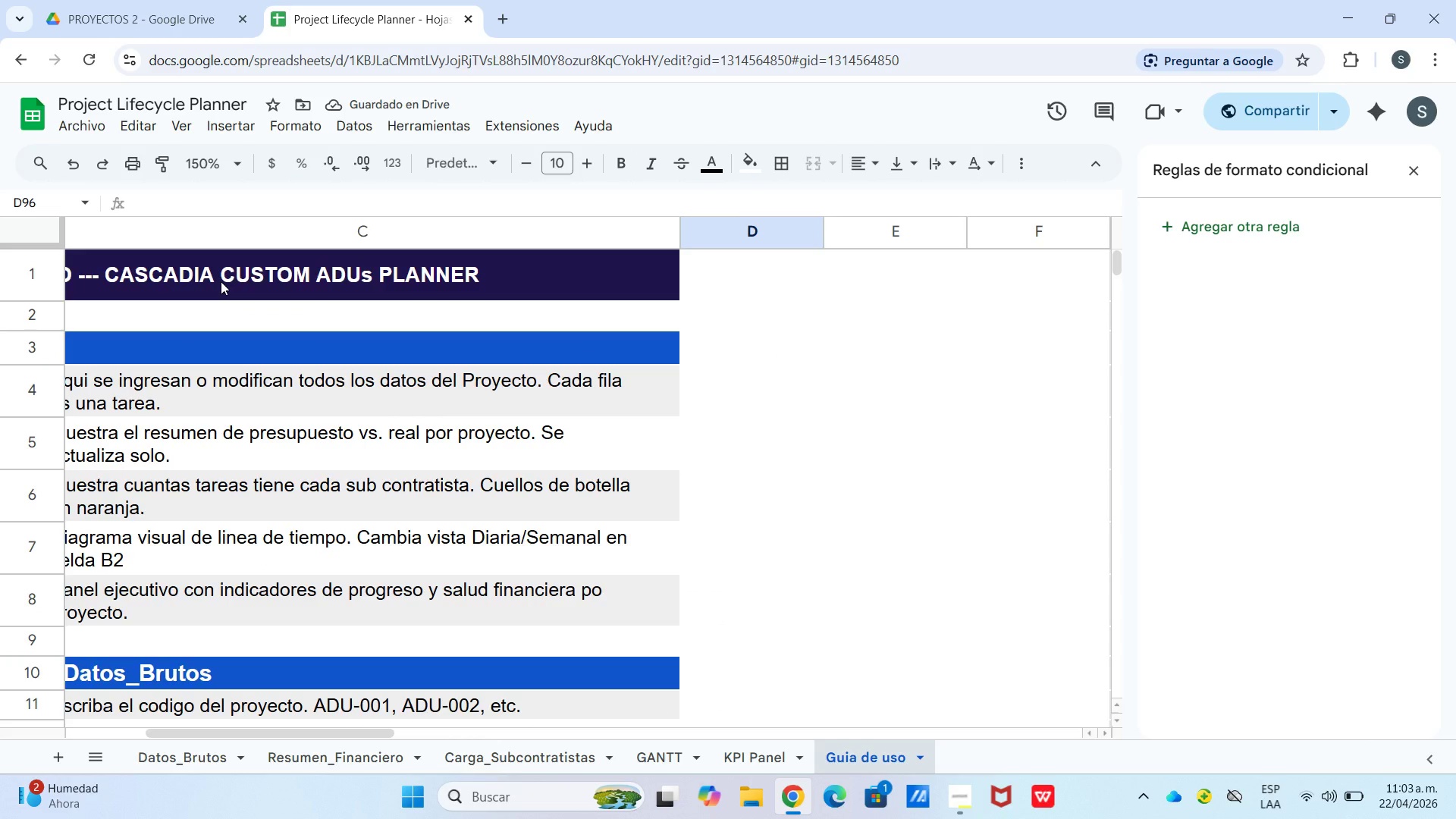 
left_click_drag(start_coordinate=[90, 353], to_coordinate=[422, 618])
 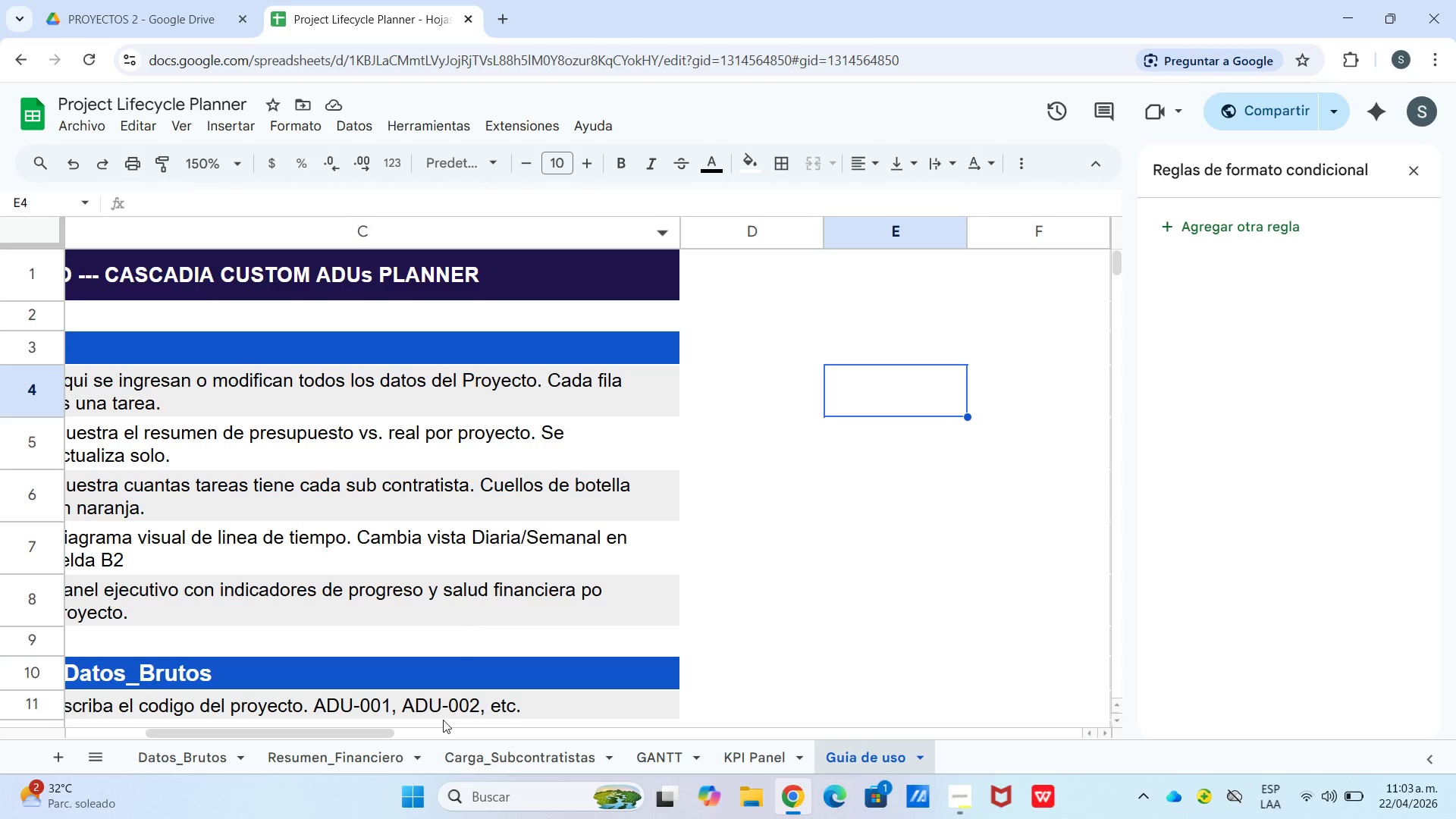 
left_click_drag(start_coordinate=[373, 733], to_coordinate=[206, 736])
 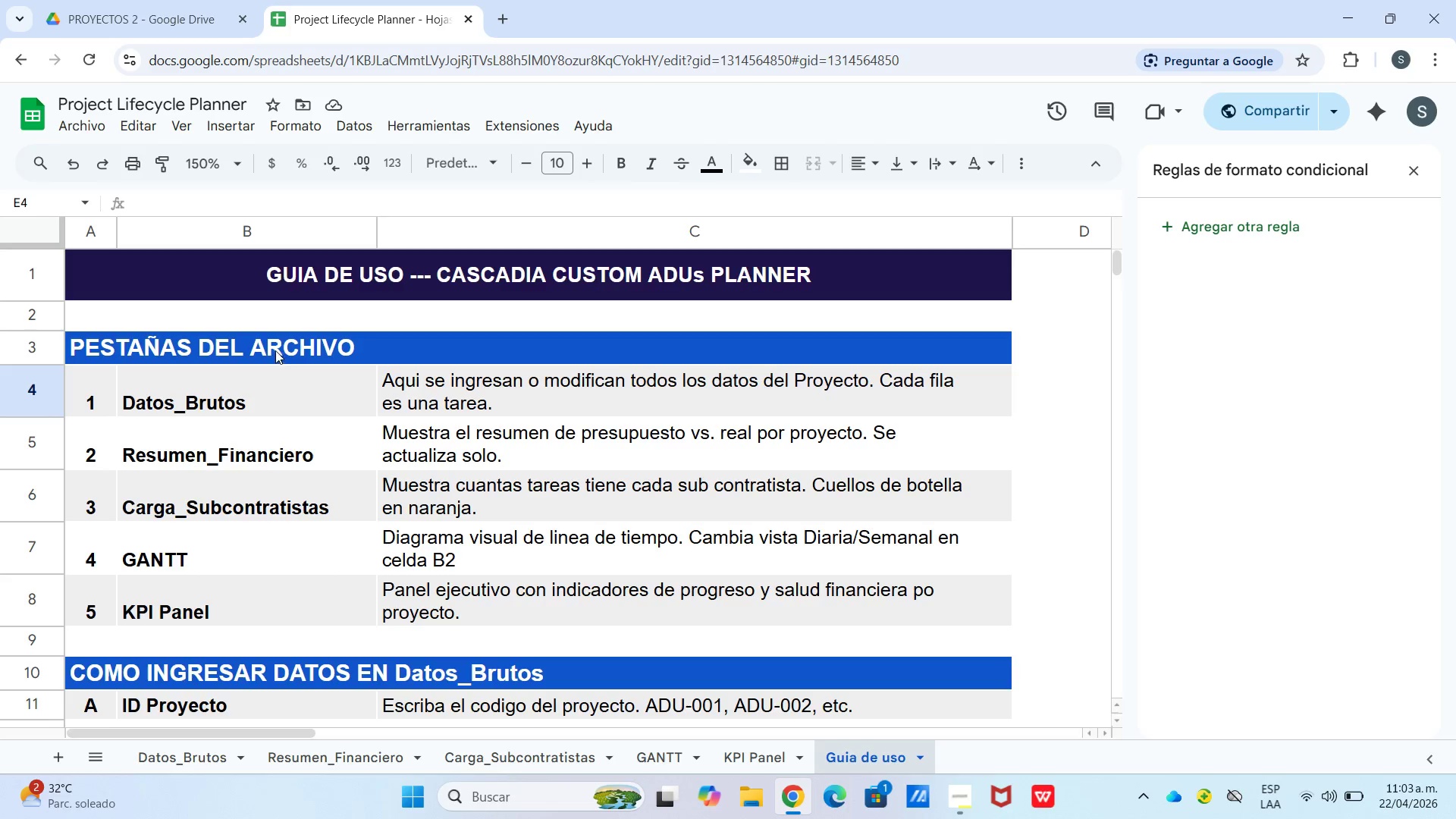 
left_click_drag(start_coordinate=[275, 346], to_coordinate=[357, 620])
 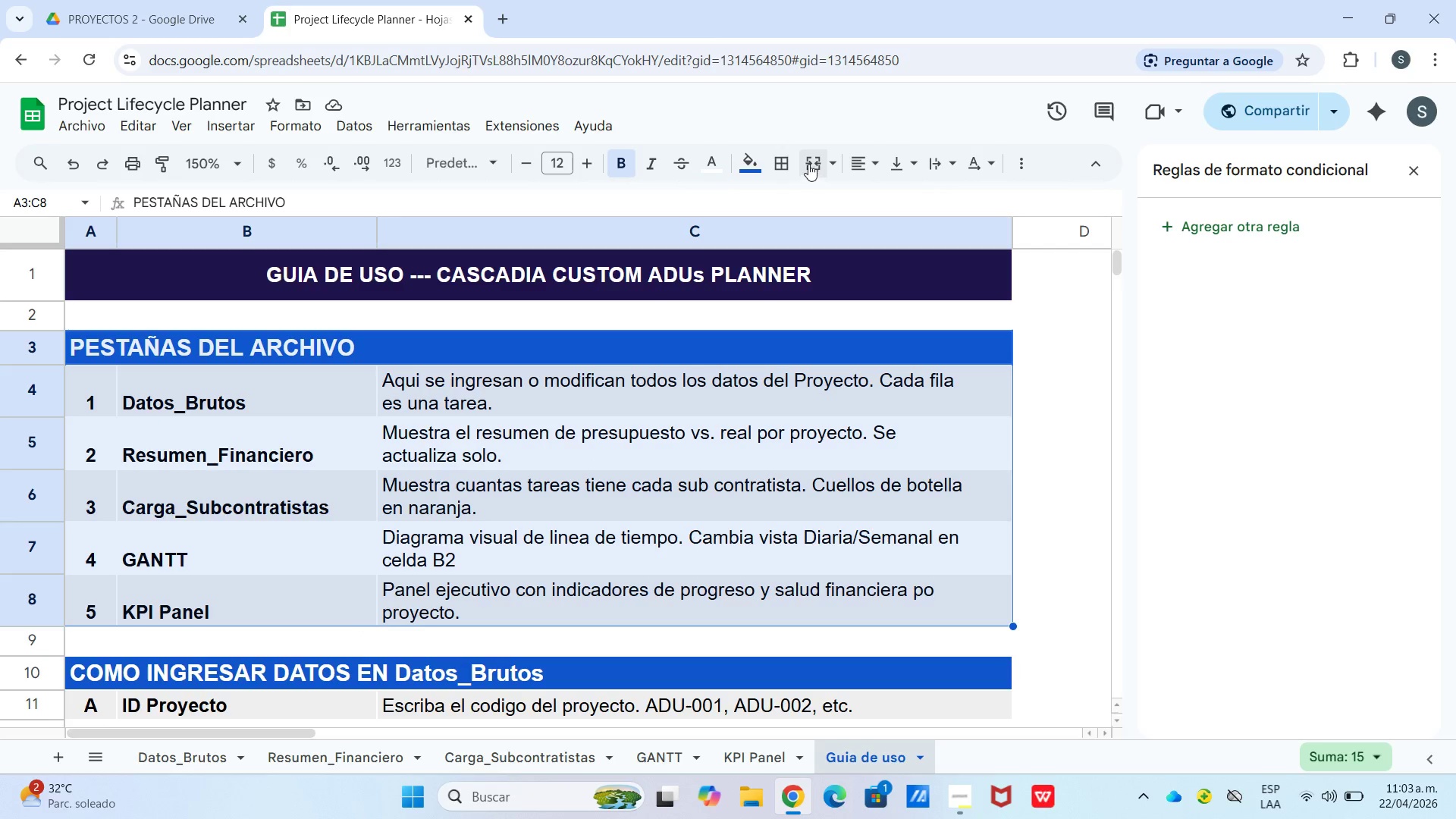 
left_click([792, 163])
 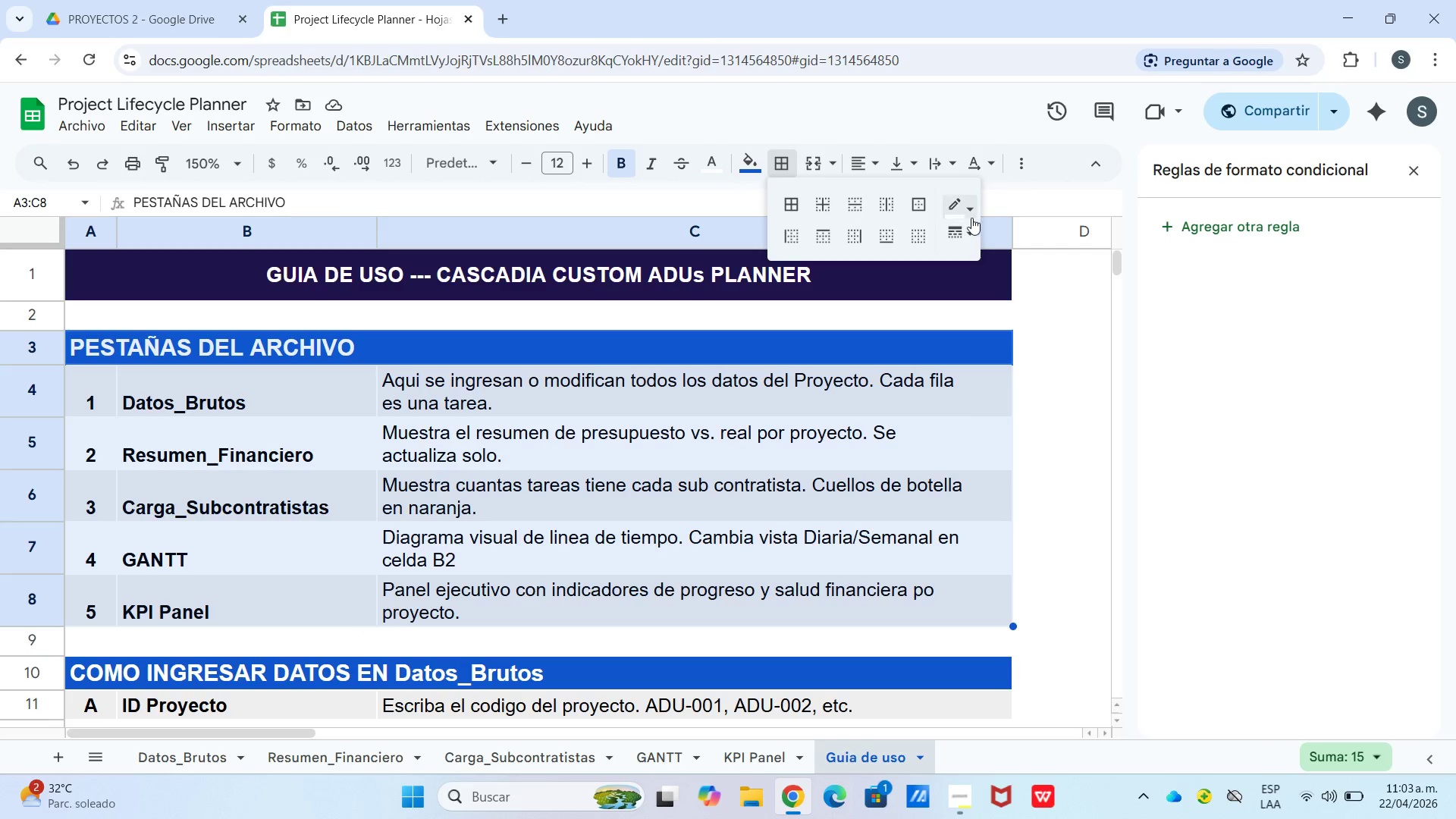 
left_click([971, 218])
 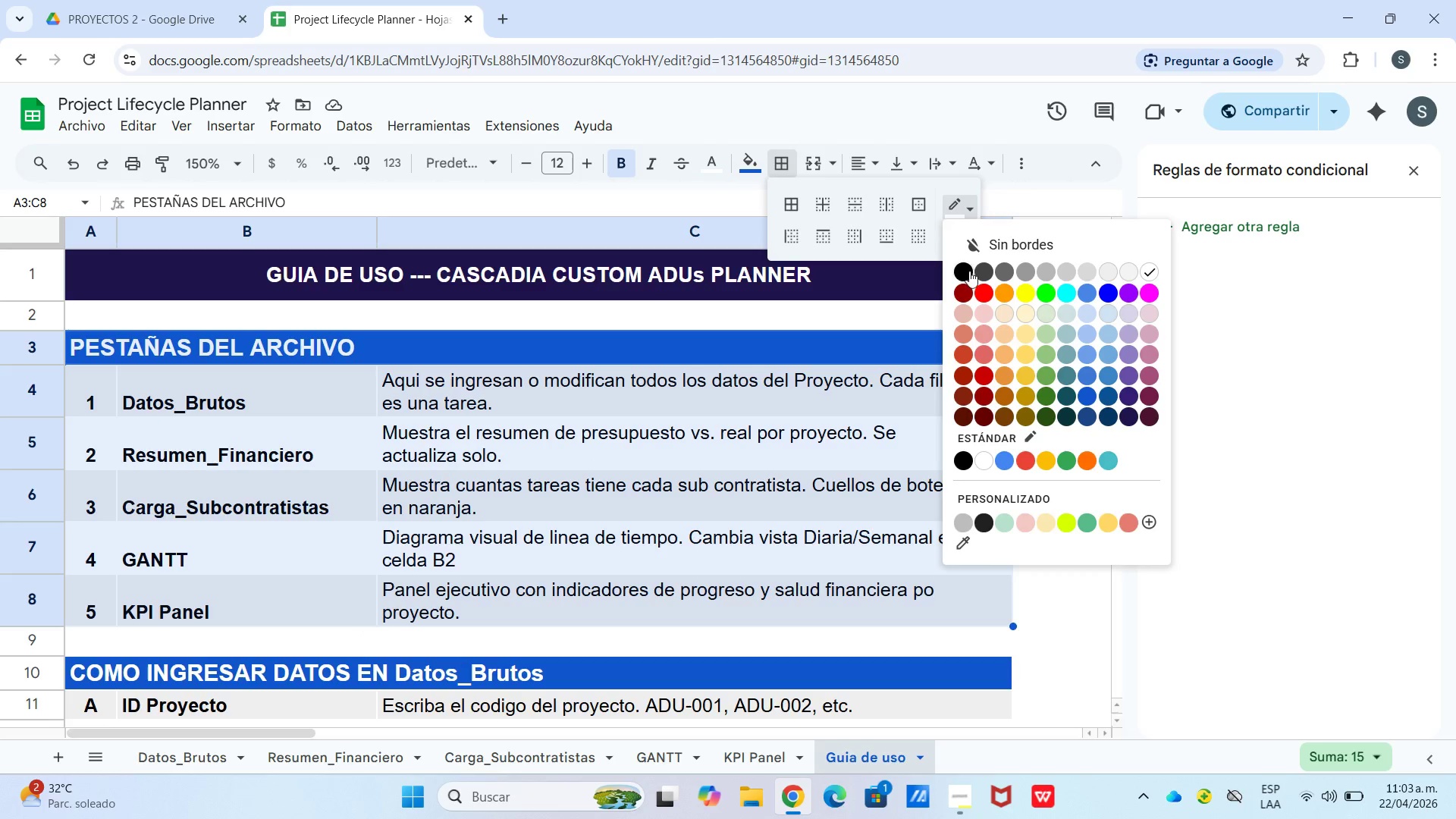 
left_click([968, 274])
 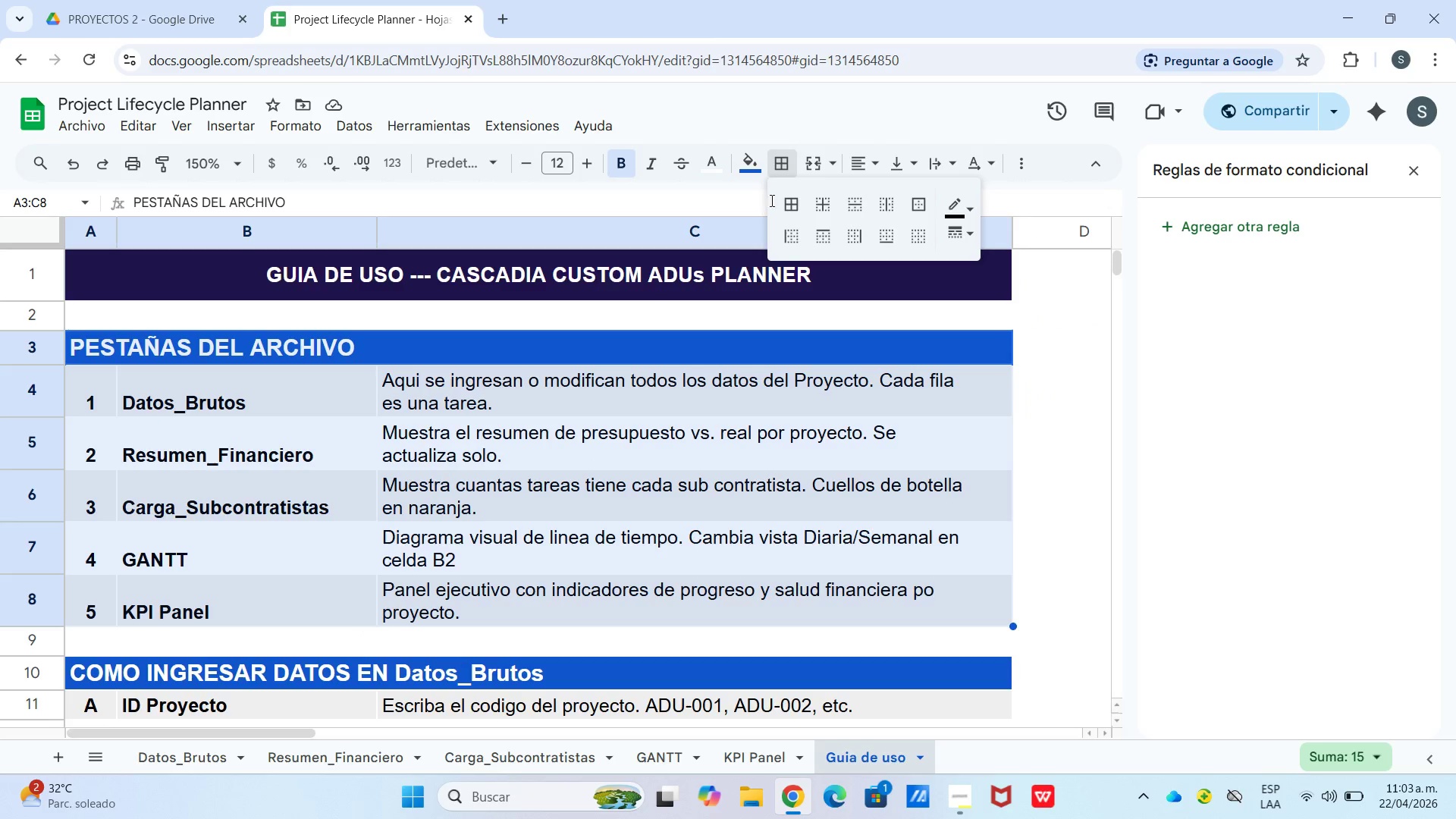 
left_click([798, 202])
 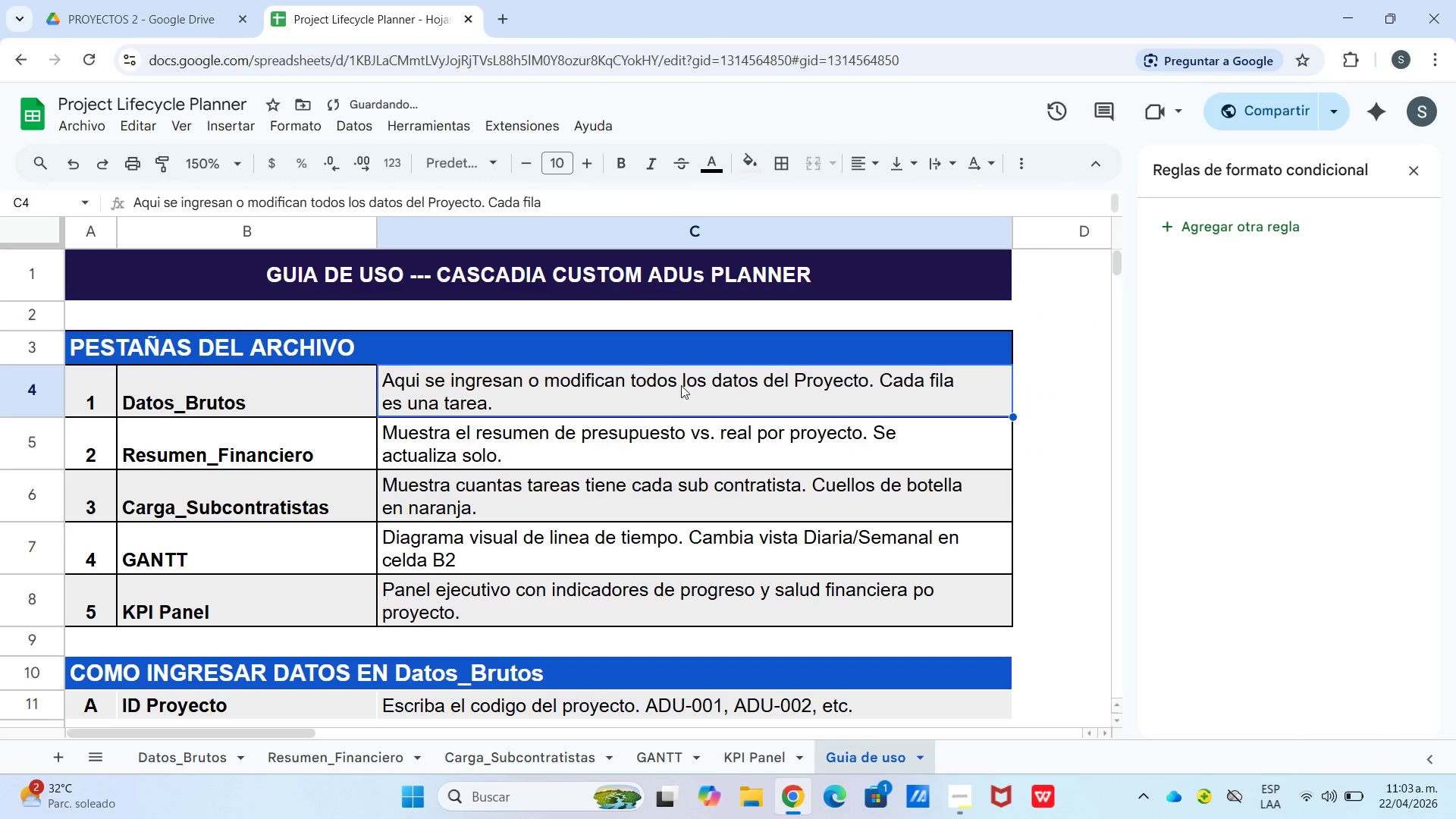 
scroll: coordinate [607, 395], scroll_direction: down, amount: 2.0
 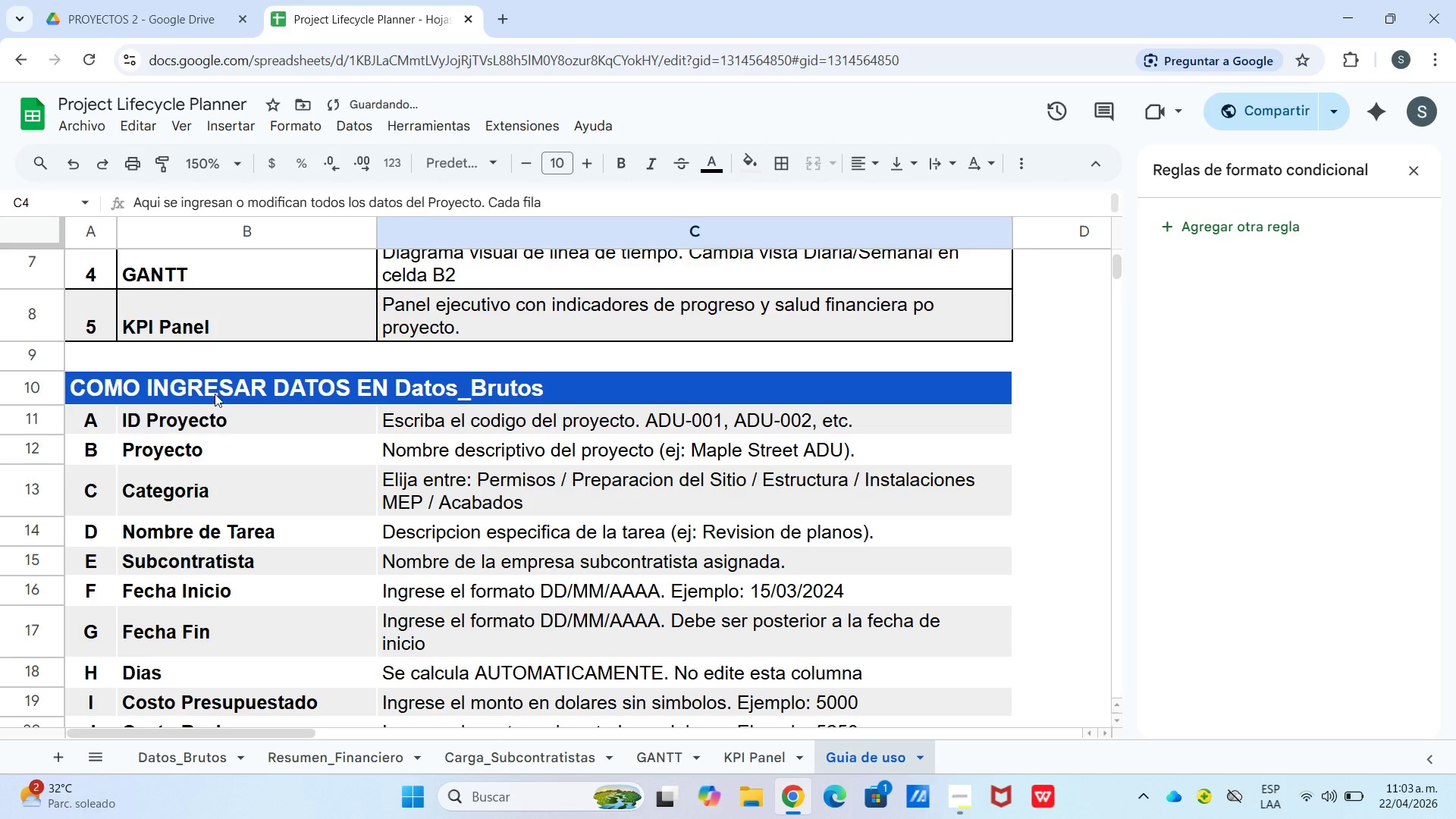 
left_click_drag(start_coordinate=[218, 375], to_coordinate=[546, 564])
 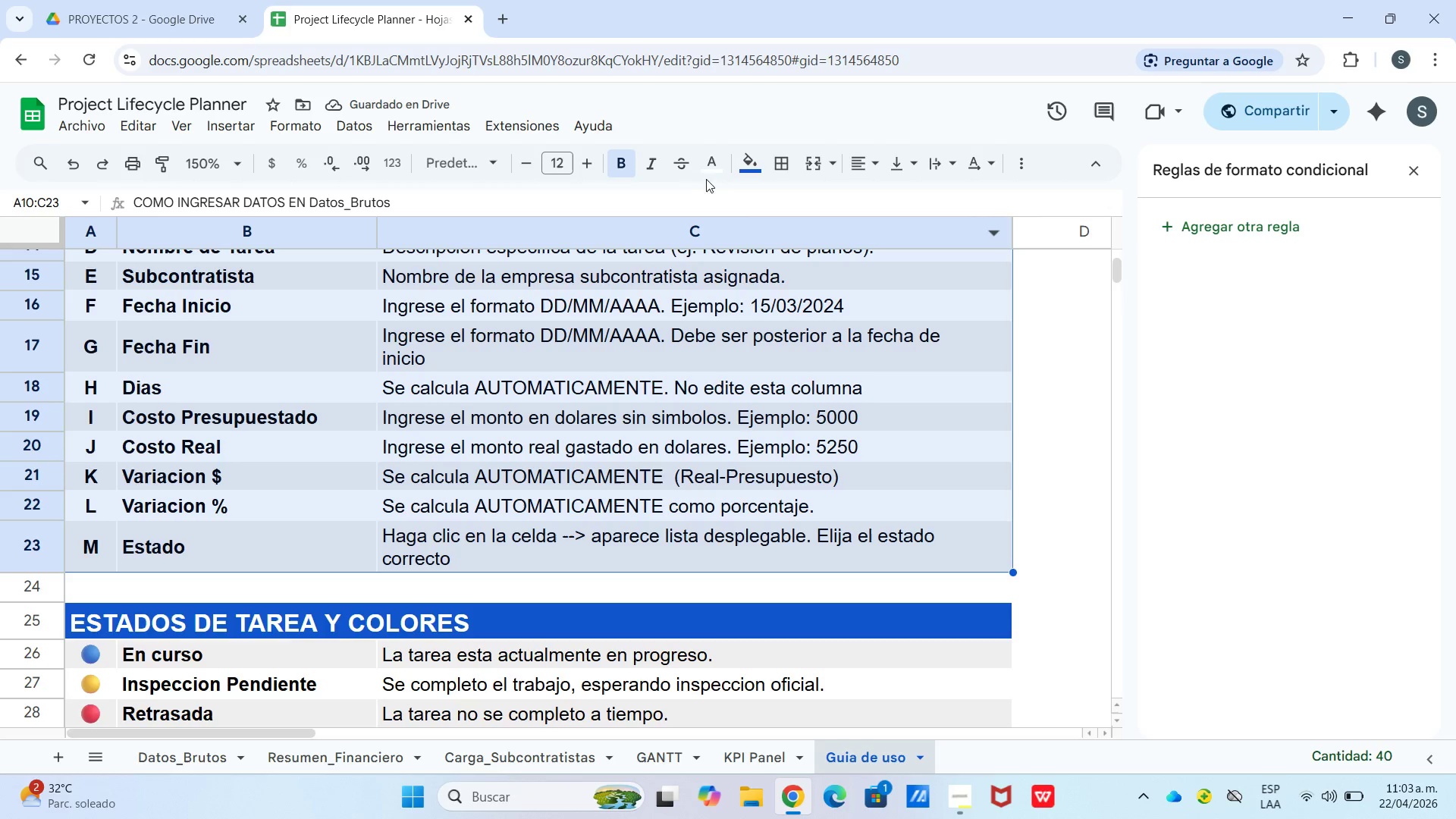 
scroll: coordinate [557, 490], scroll_direction: down, amount: 2.0
 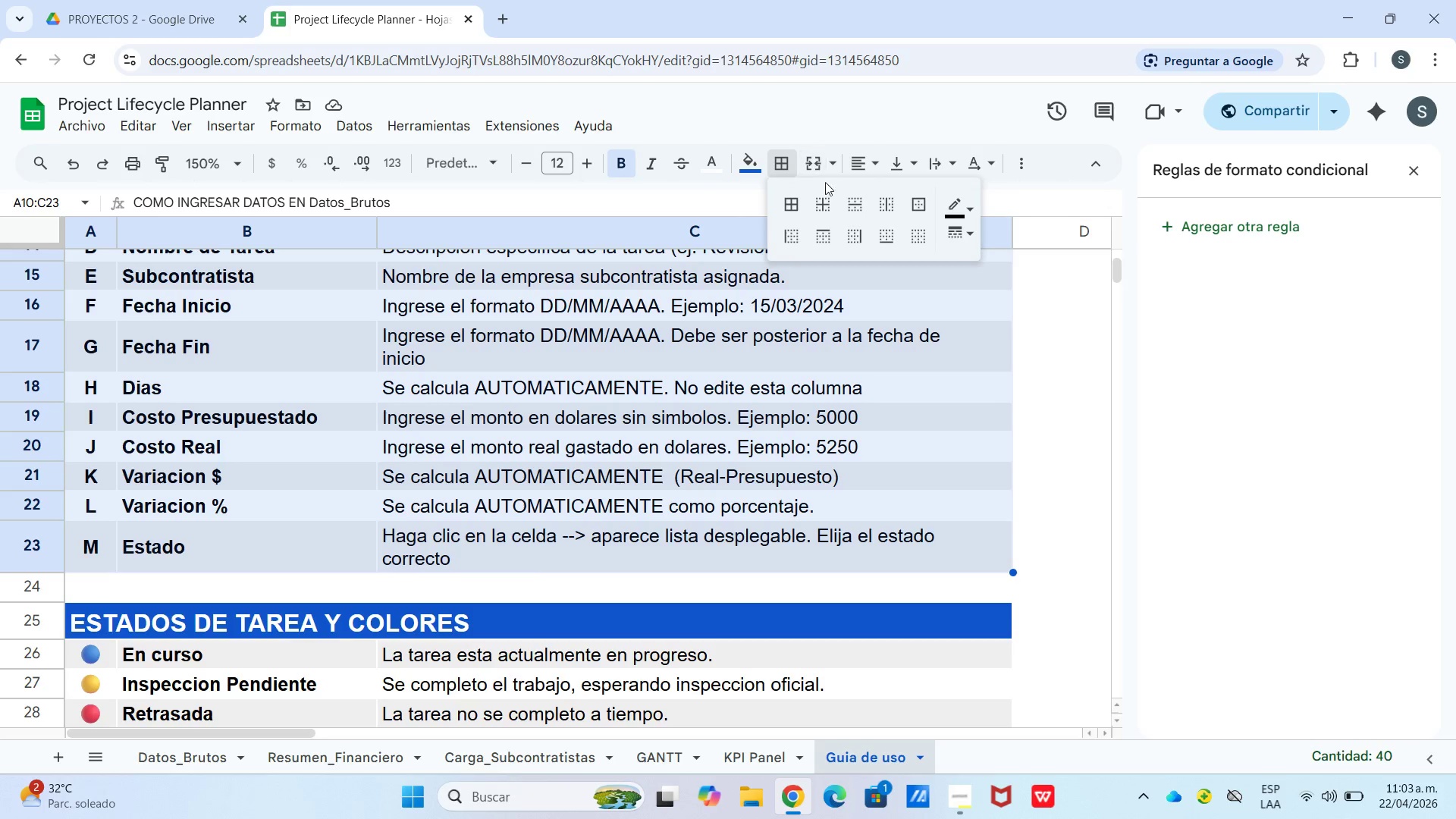 
double_click([749, 392])
 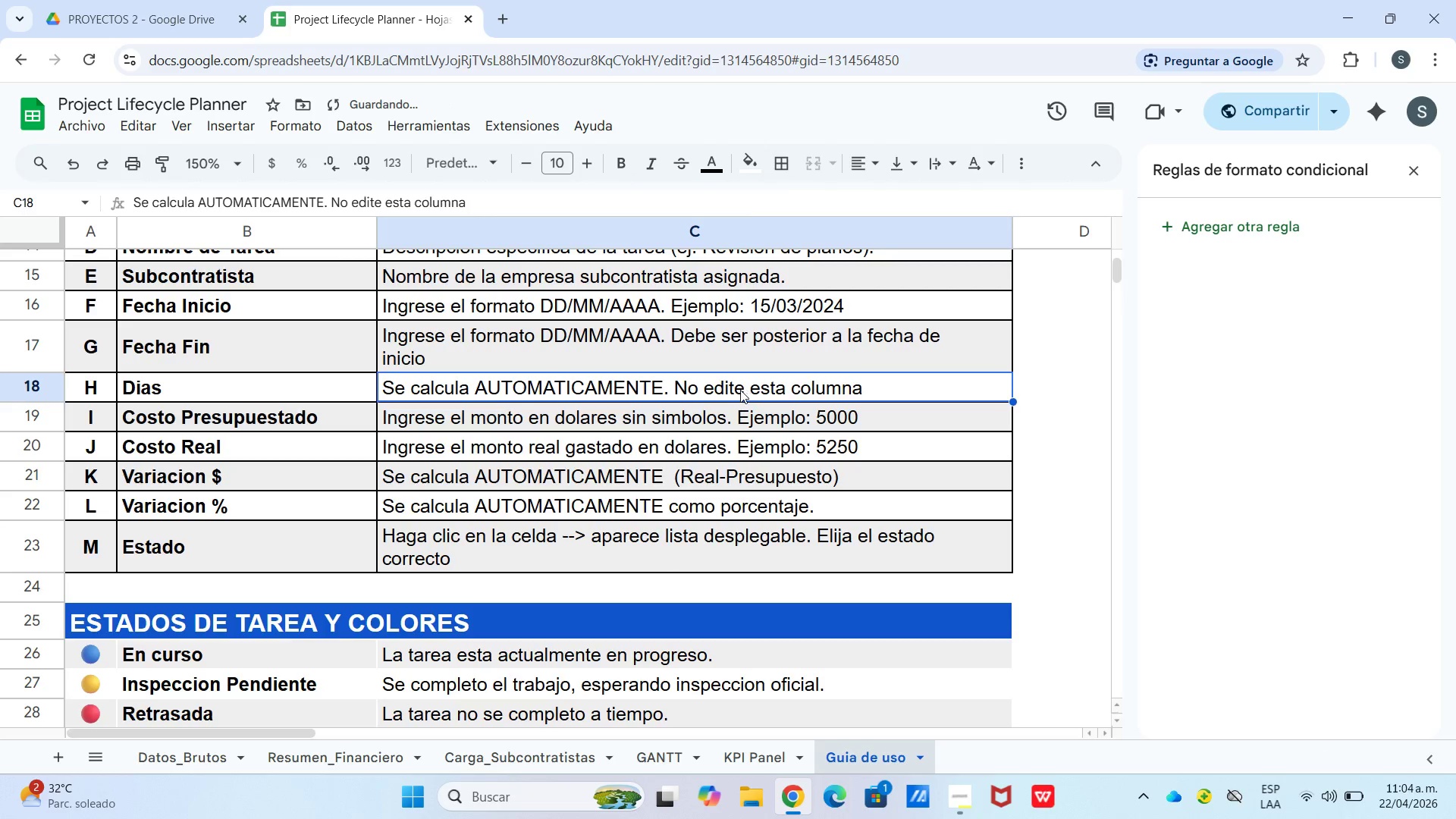 
scroll: coordinate [738, 390], scroll_direction: down, amount: 2.0
 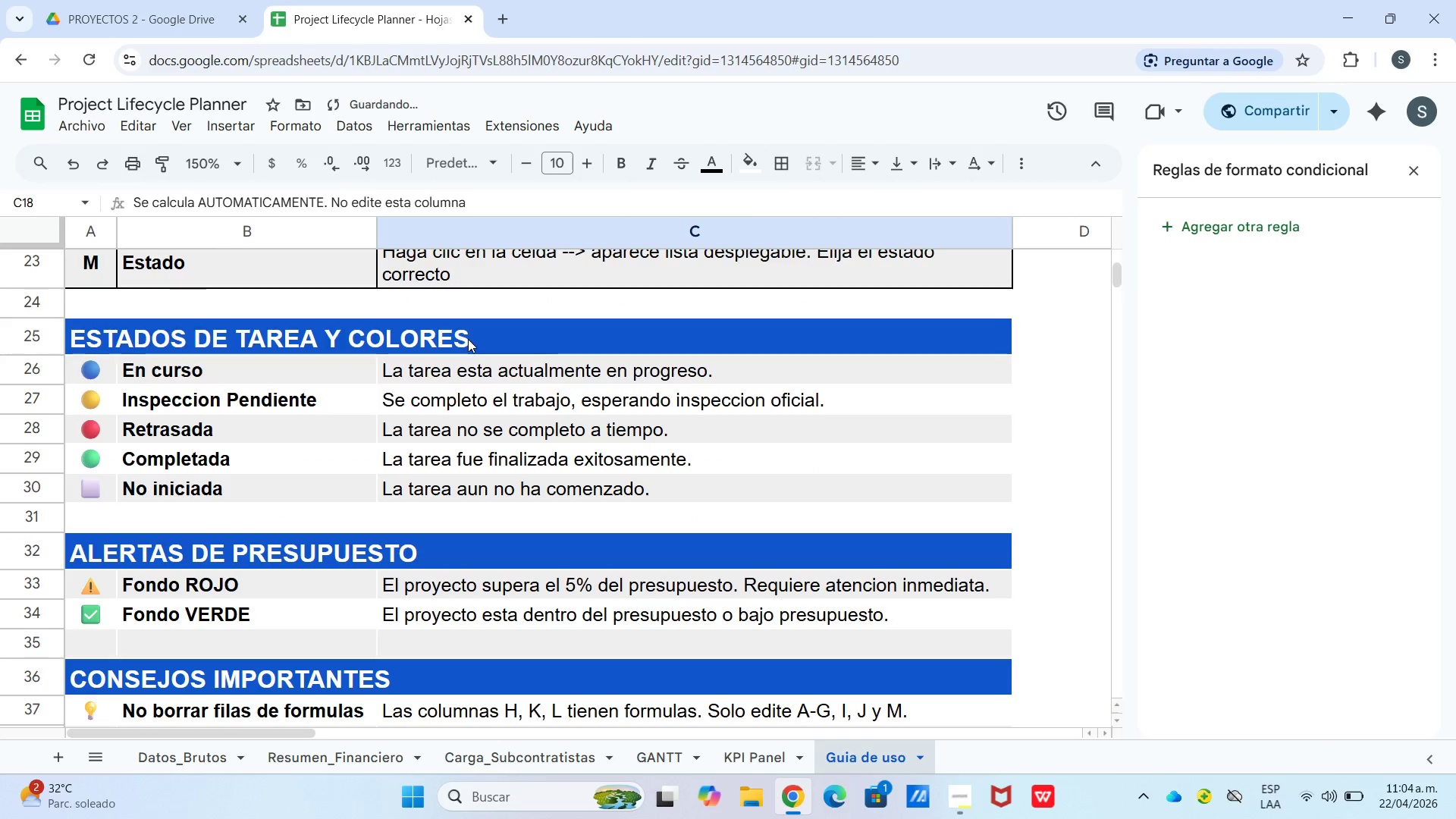 
left_click_drag(start_coordinate=[468, 341], to_coordinate=[487, 485])
 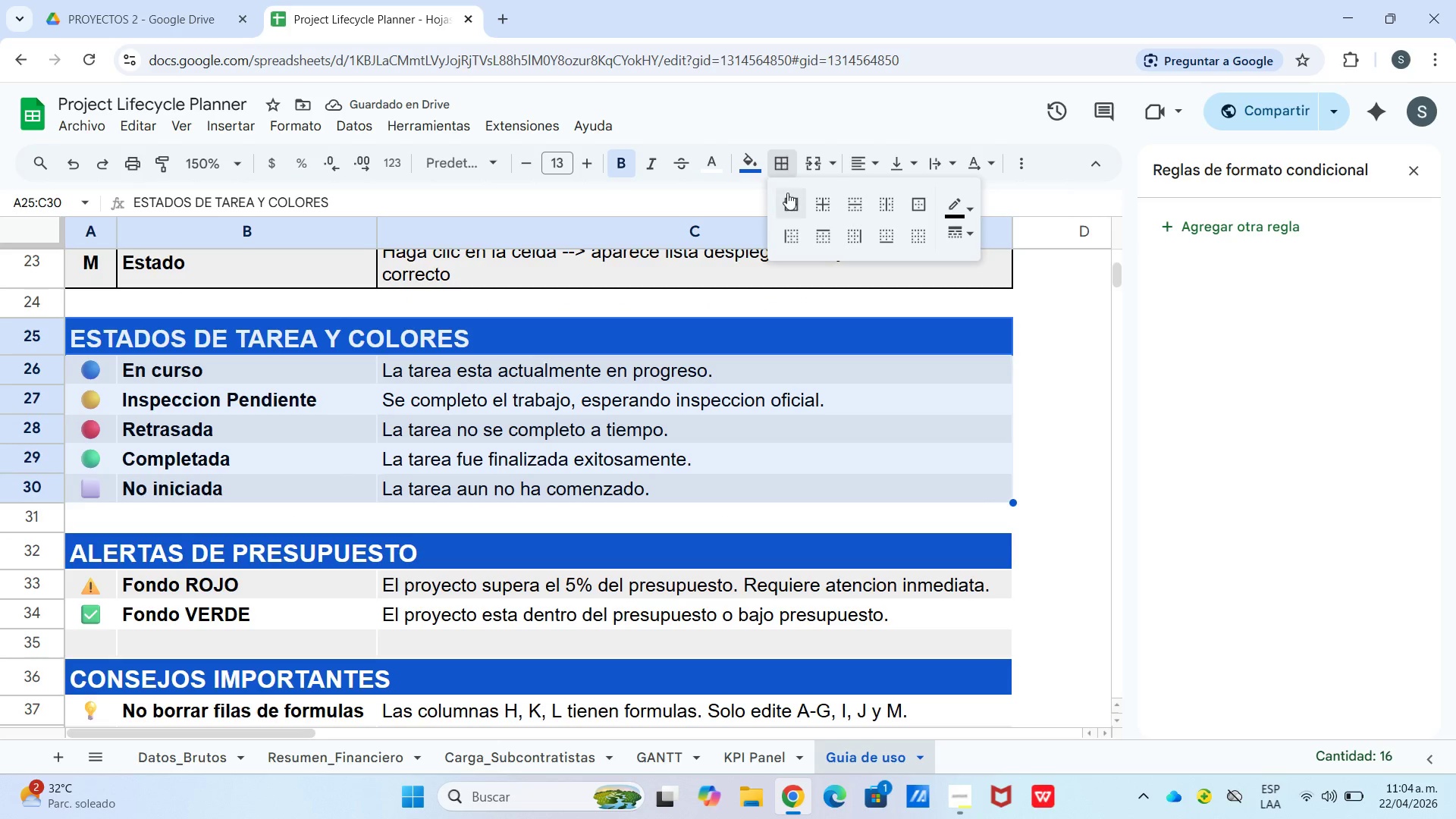 
double_click([787, 203])
 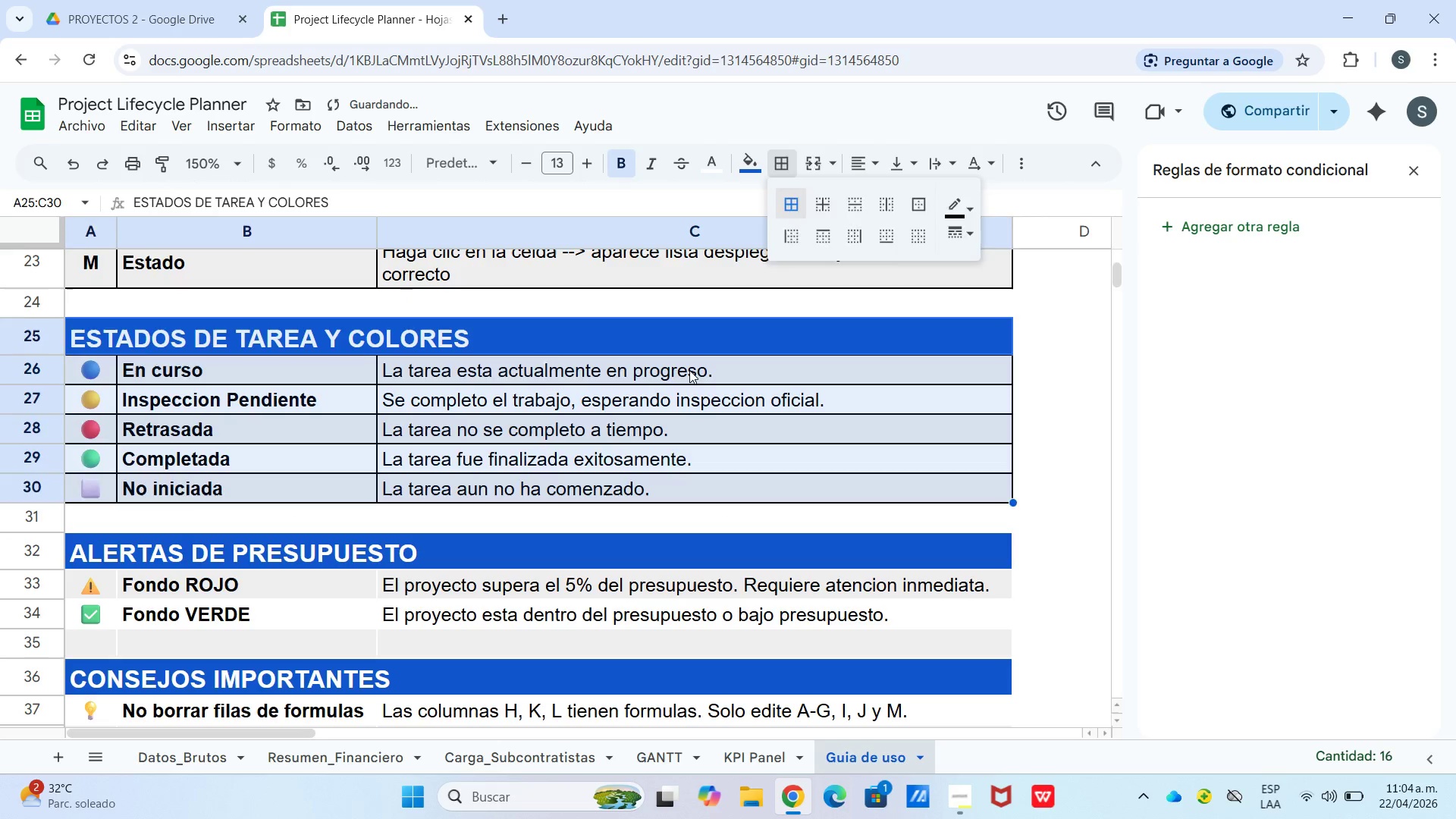 
triple_click([689, 371])
 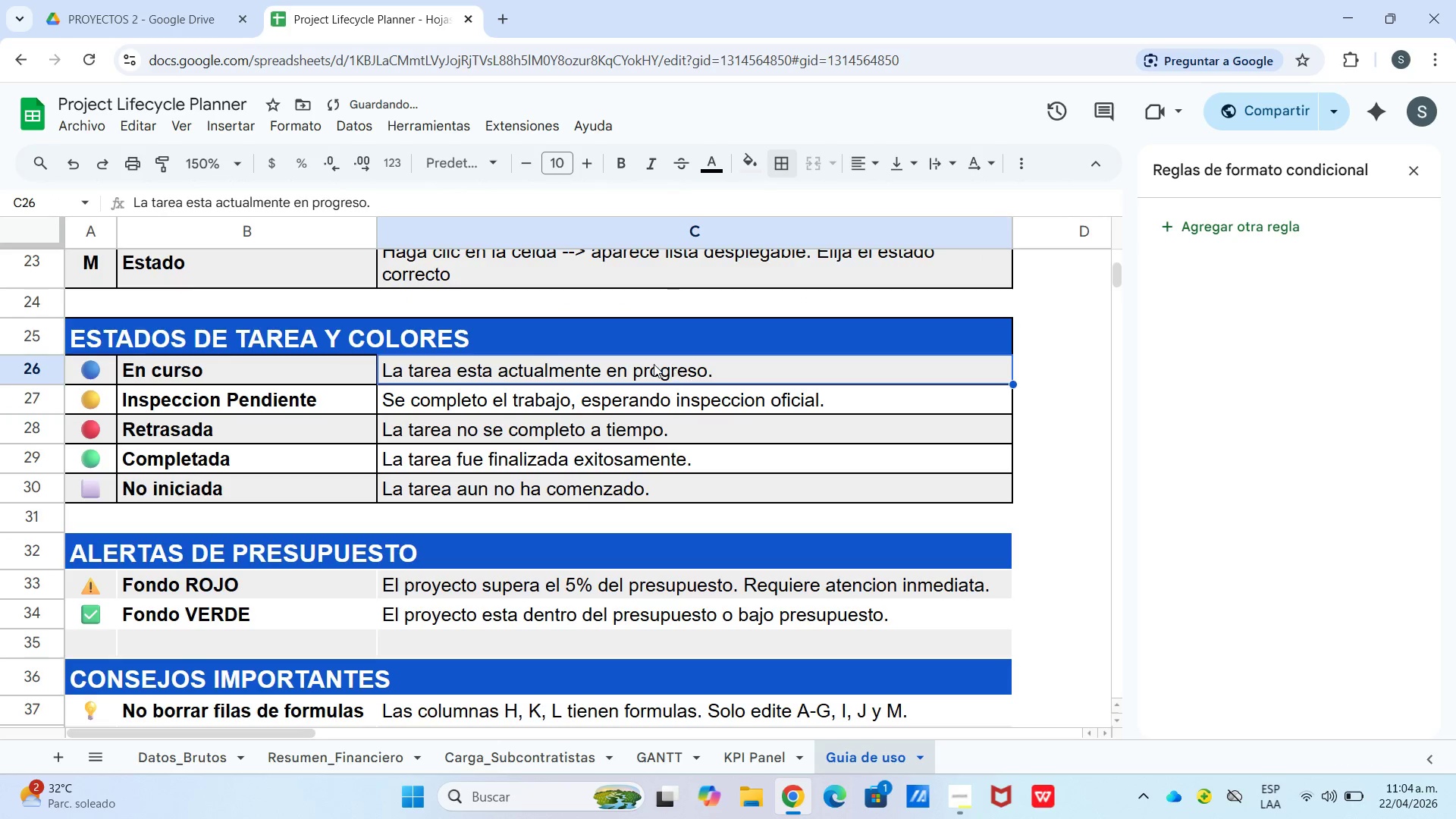 
scroll: coordinate [617, 364], scroll_direction: down, amount: 2.0
 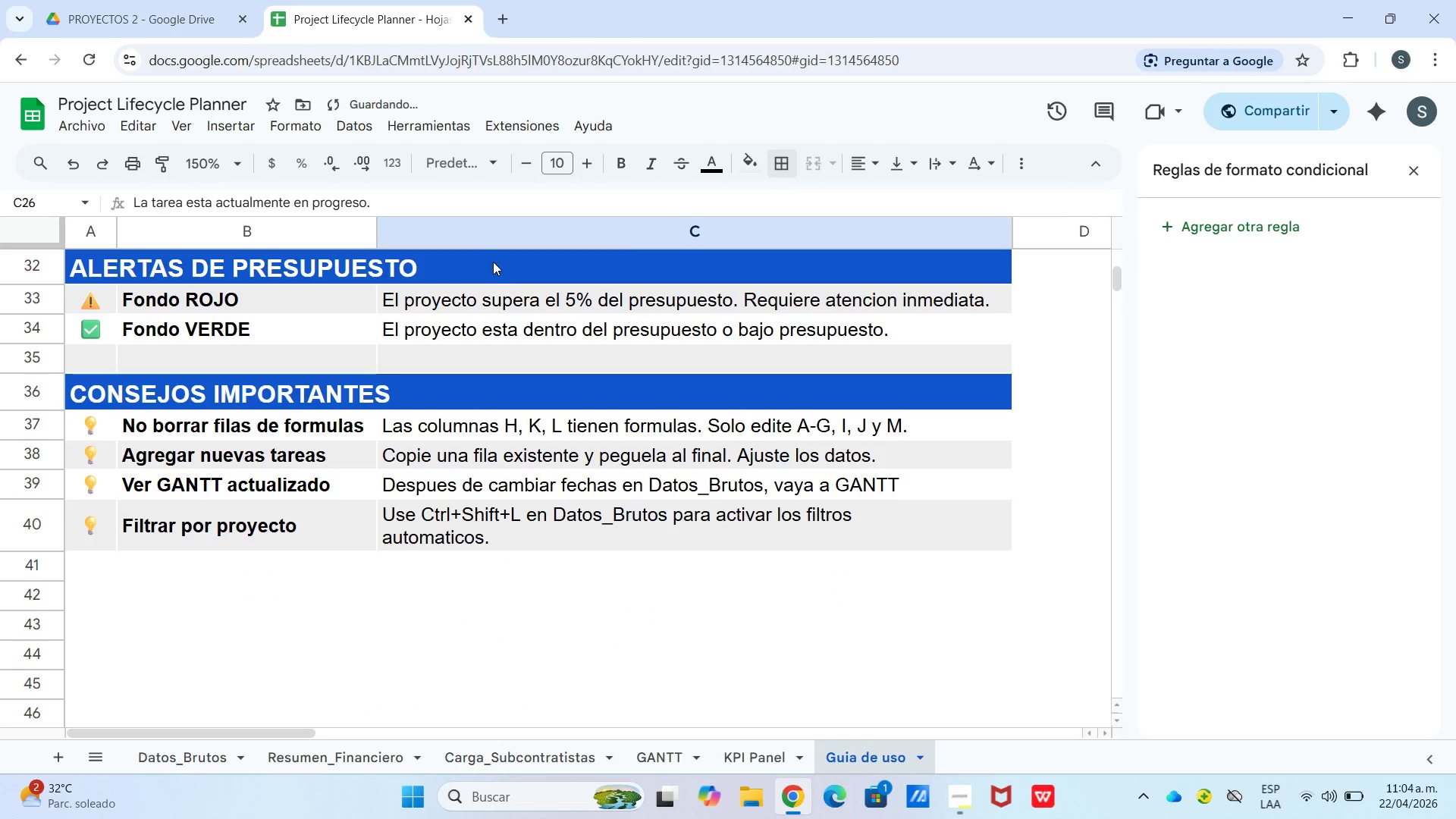 
left_click_drag(start_coordinate=[494, 271], to_coordinate=[510, 331])
 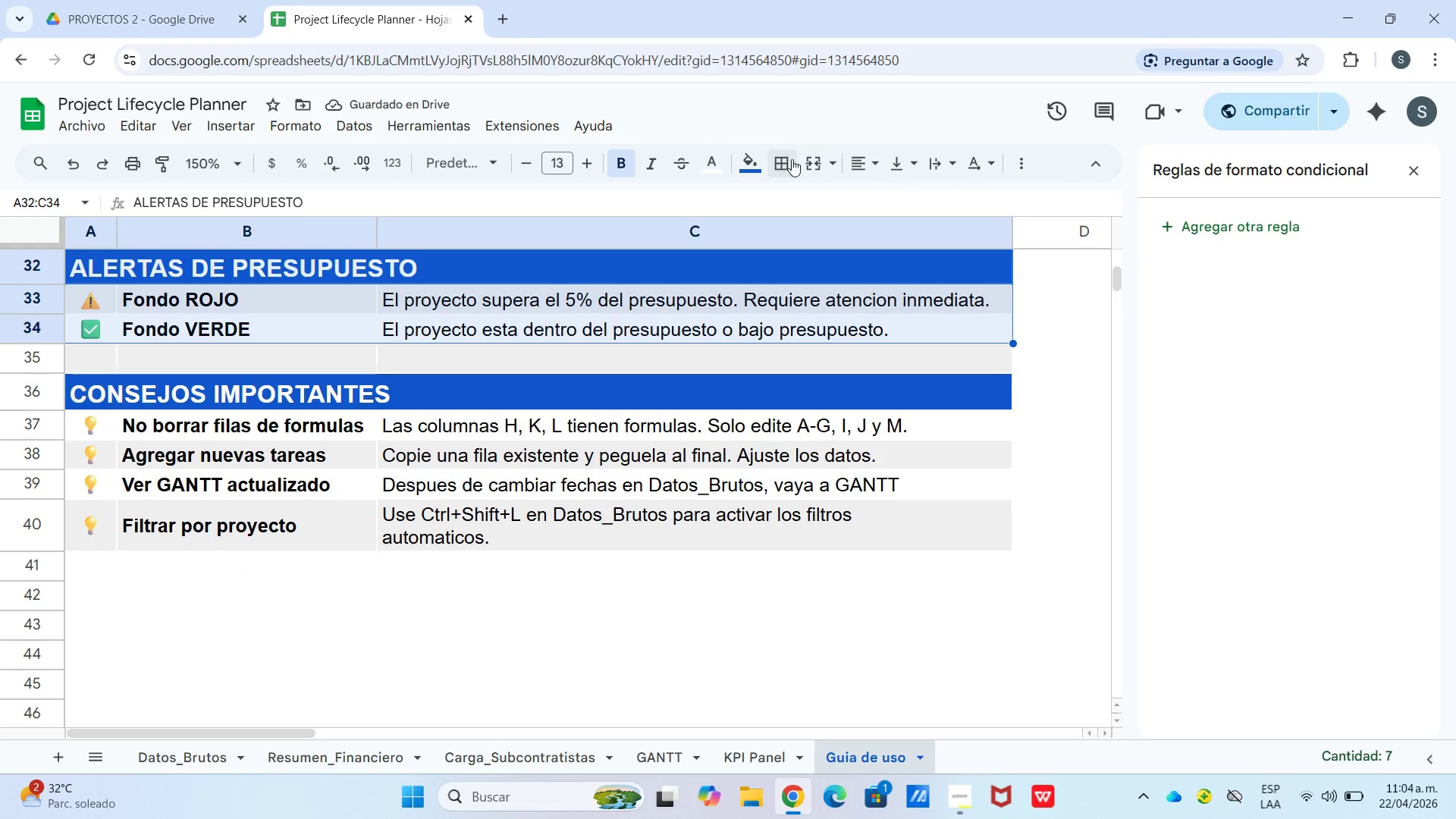 
left_click([790, 161])
 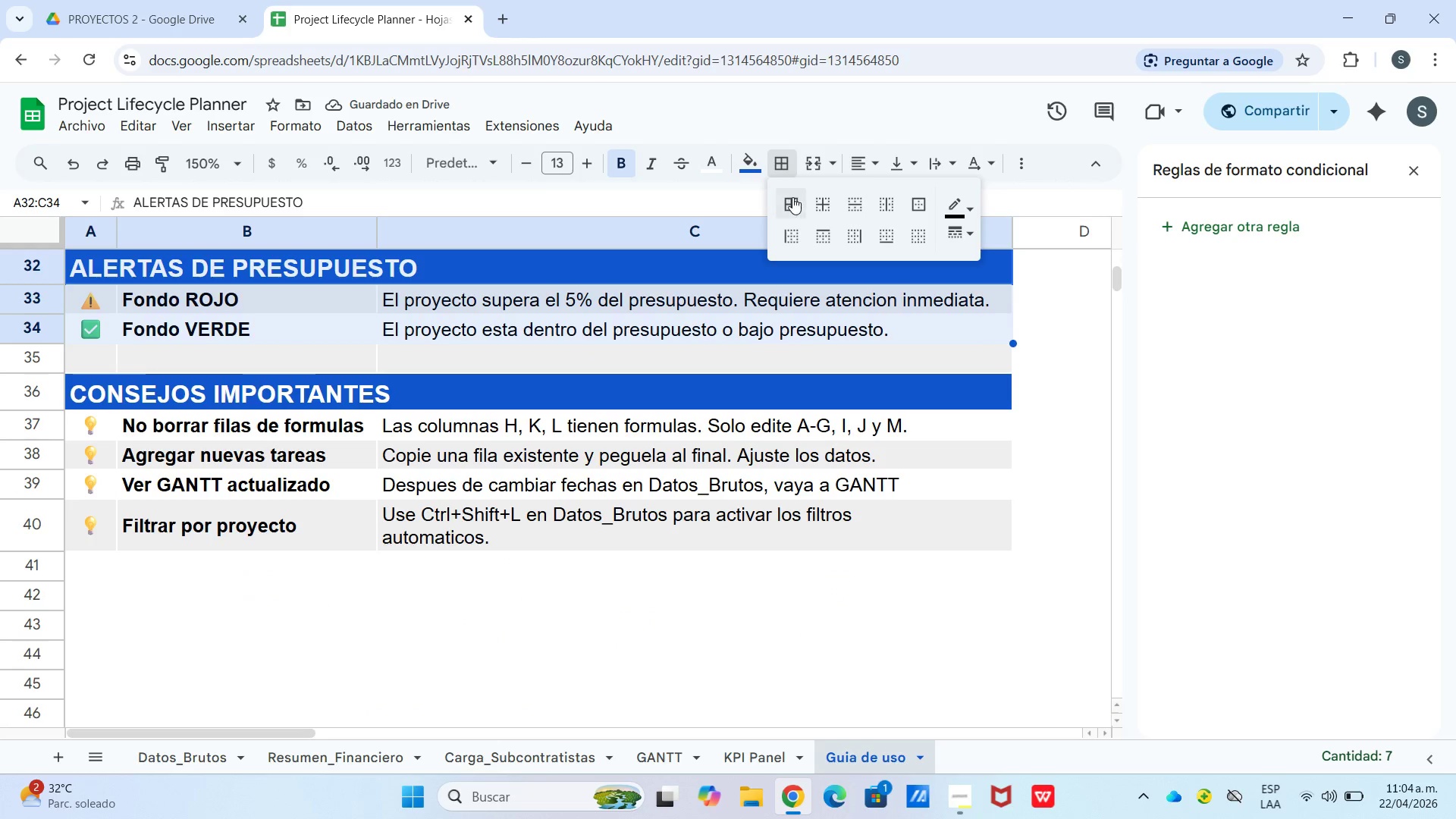 
left_click_drag(start_coordinate=[792, 190], to_coordinate=[792, 197])
 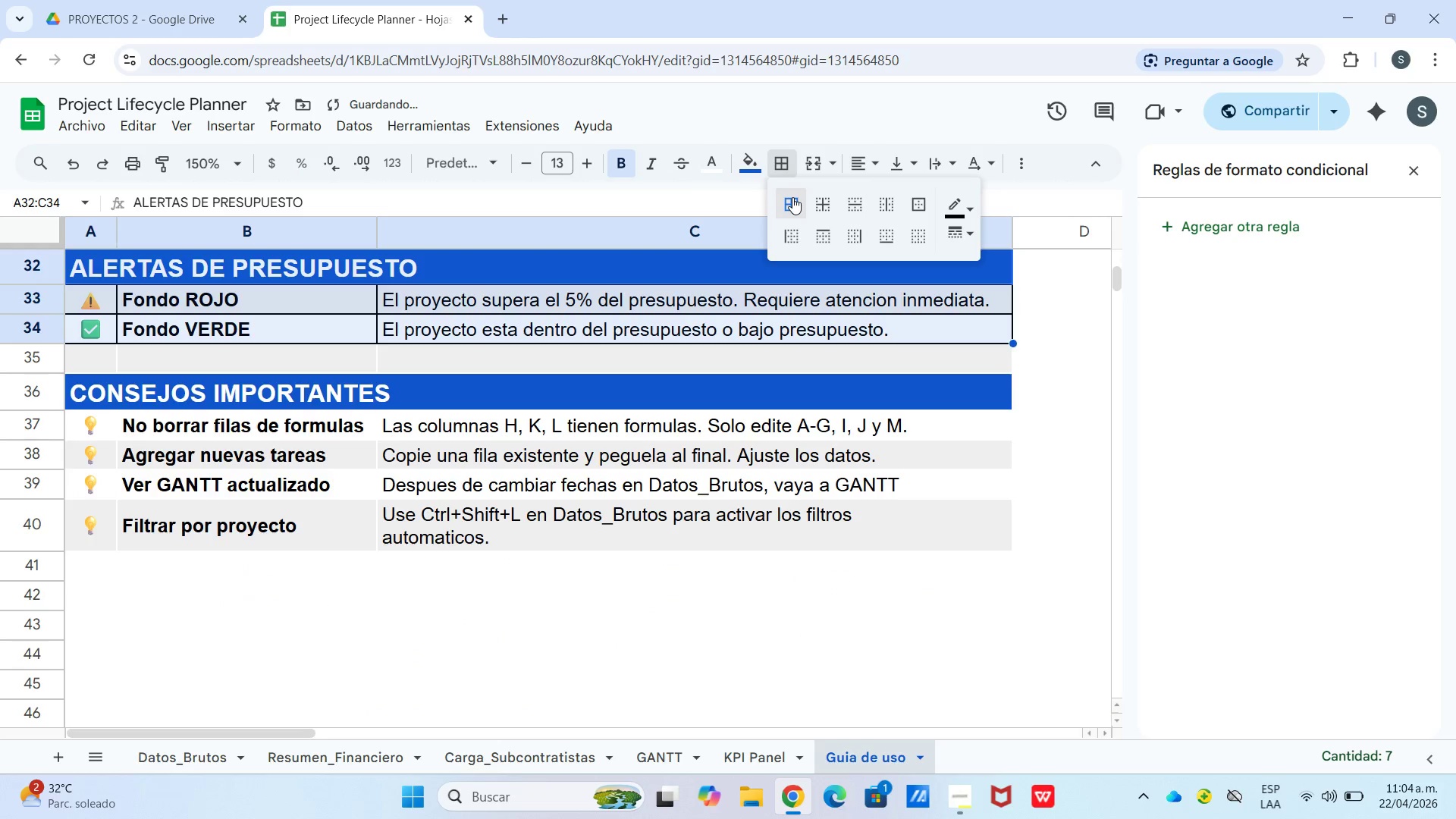 
triple_click([792, 197])
 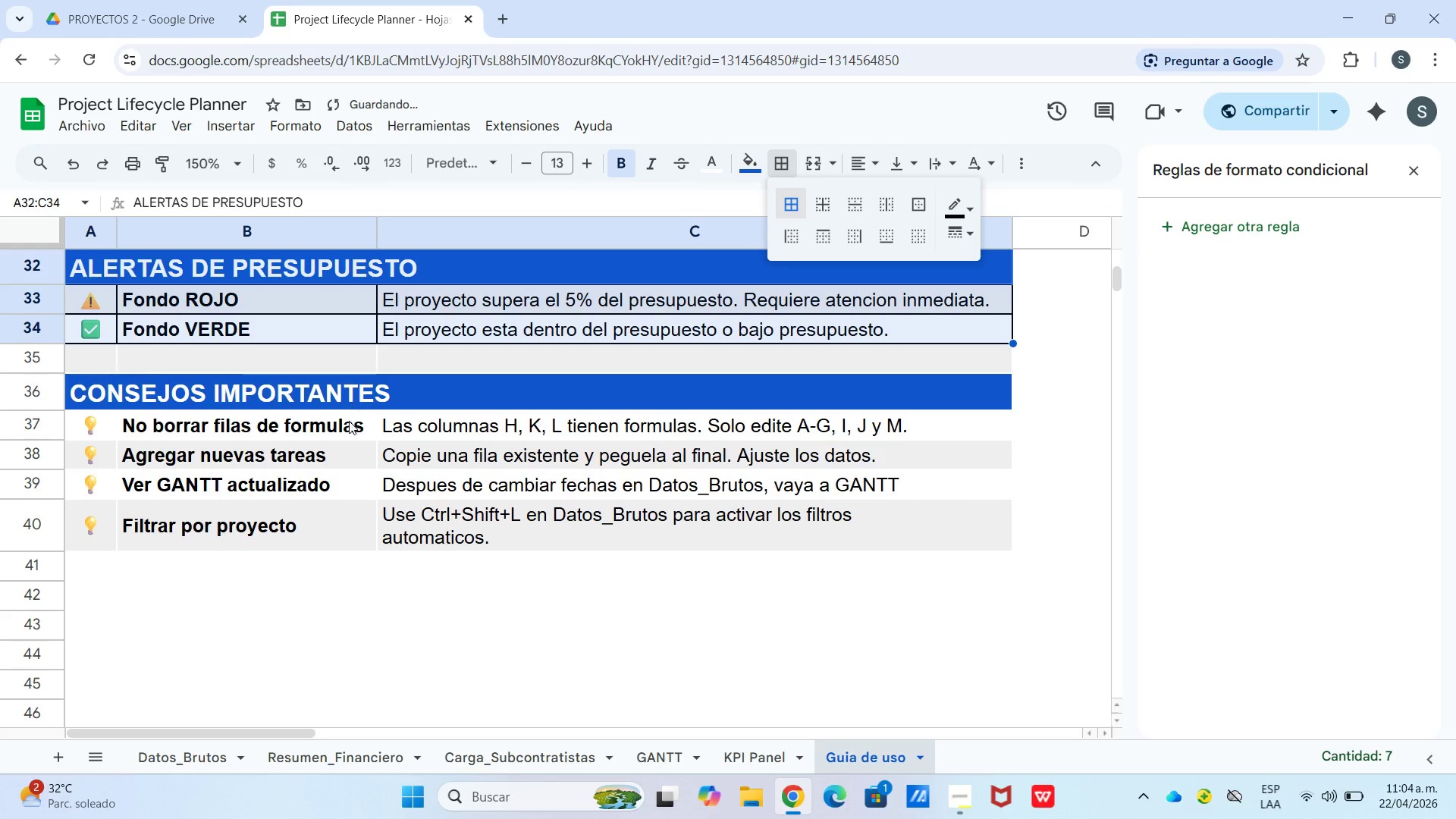 
left_click([362, 394])
 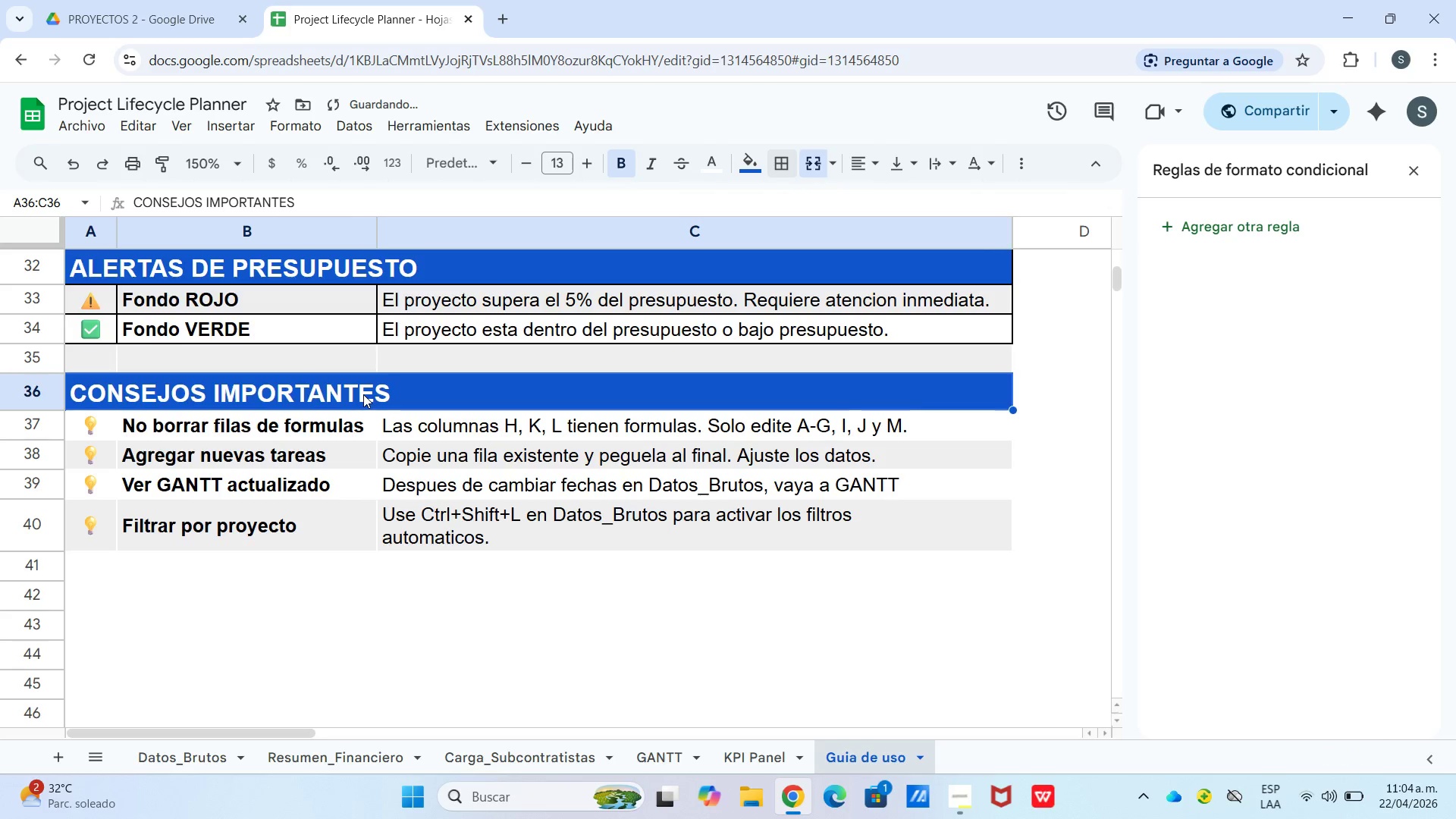 
left_click_drag(start_coordinate=[366, 394], to_coordinate=[428, 529])
 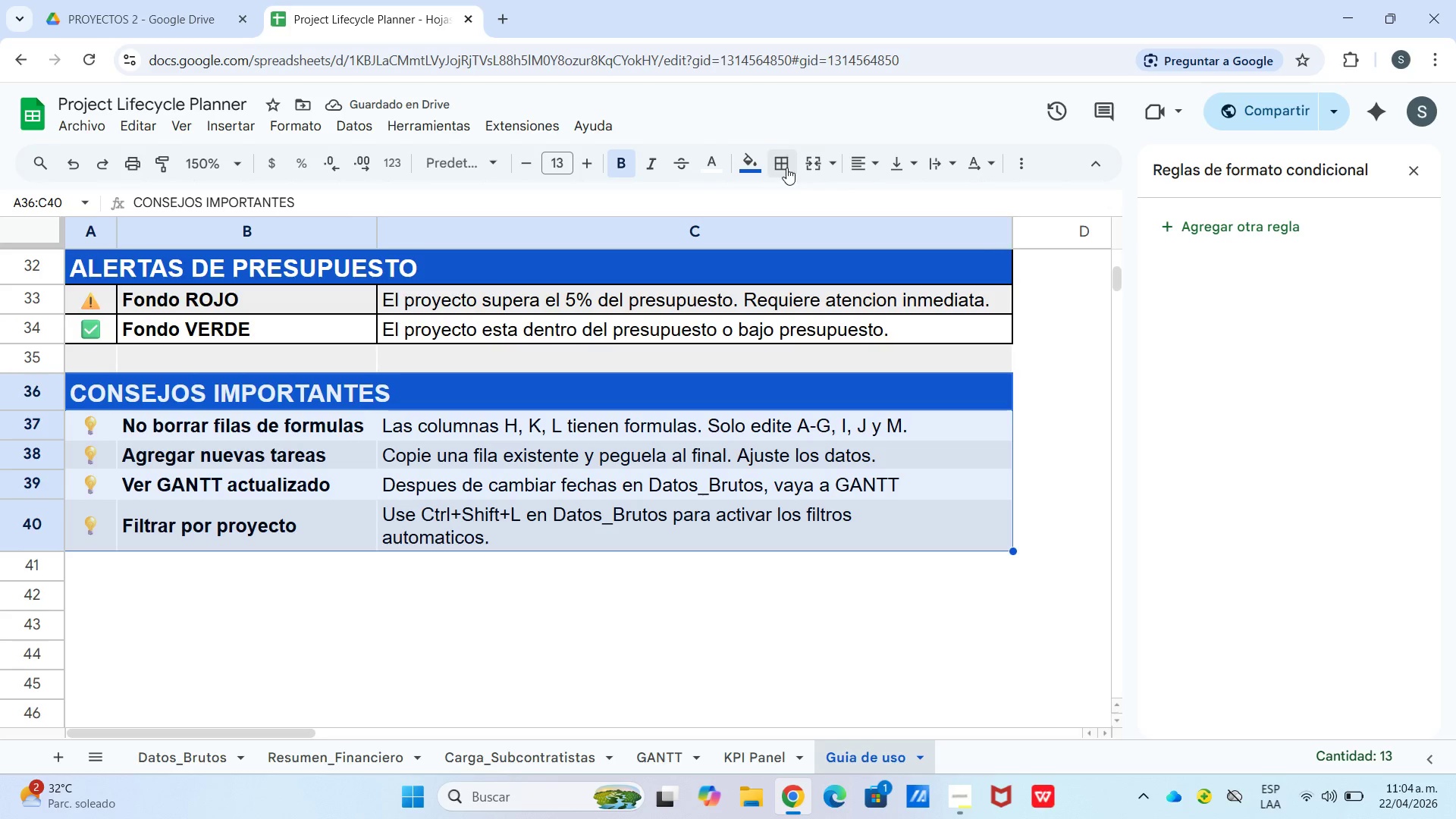 
left_click_drag(start_coordinate=[786, 169], to_coordinate=[786, 174])
 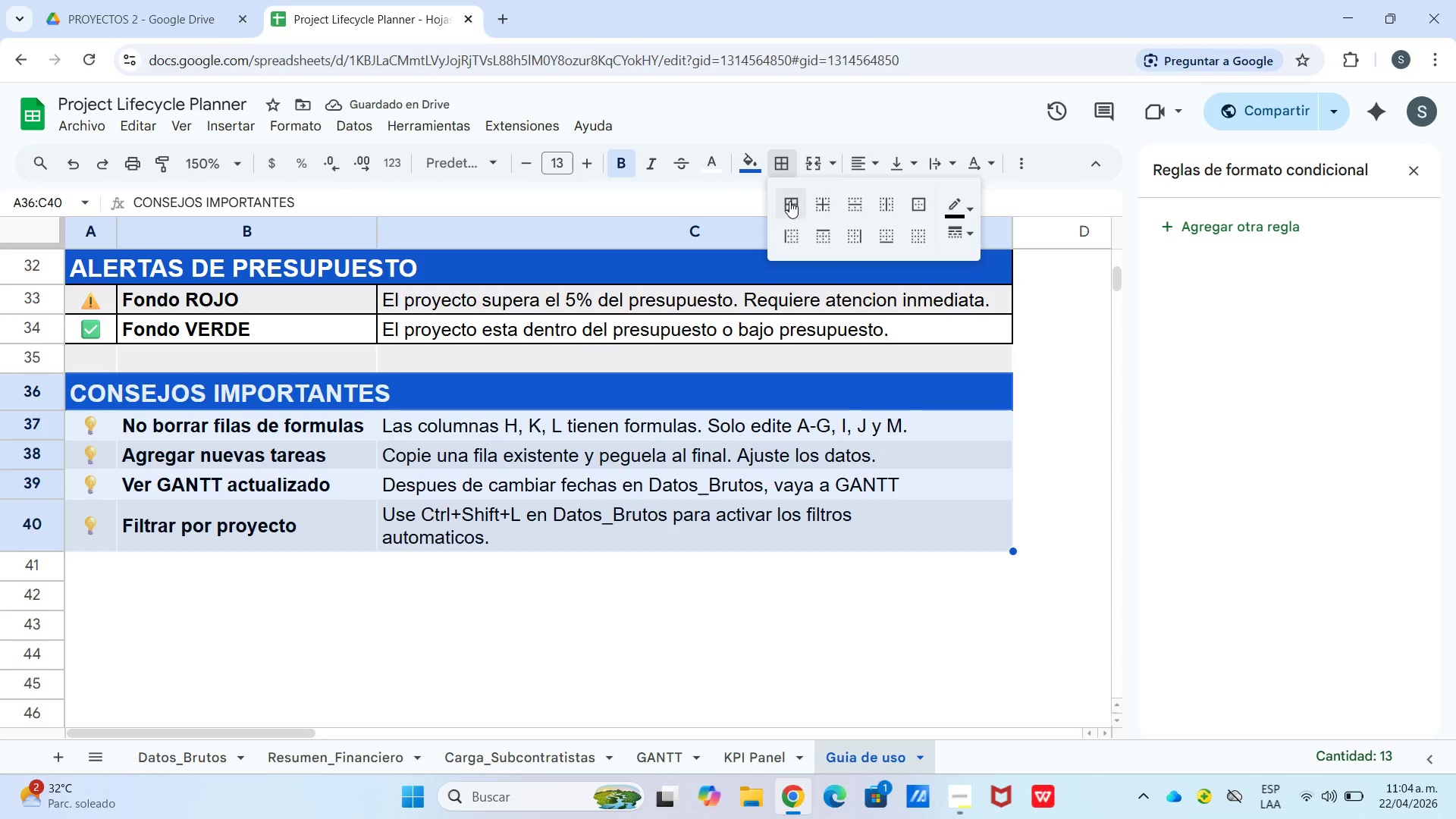 
left_click([789, 202])
 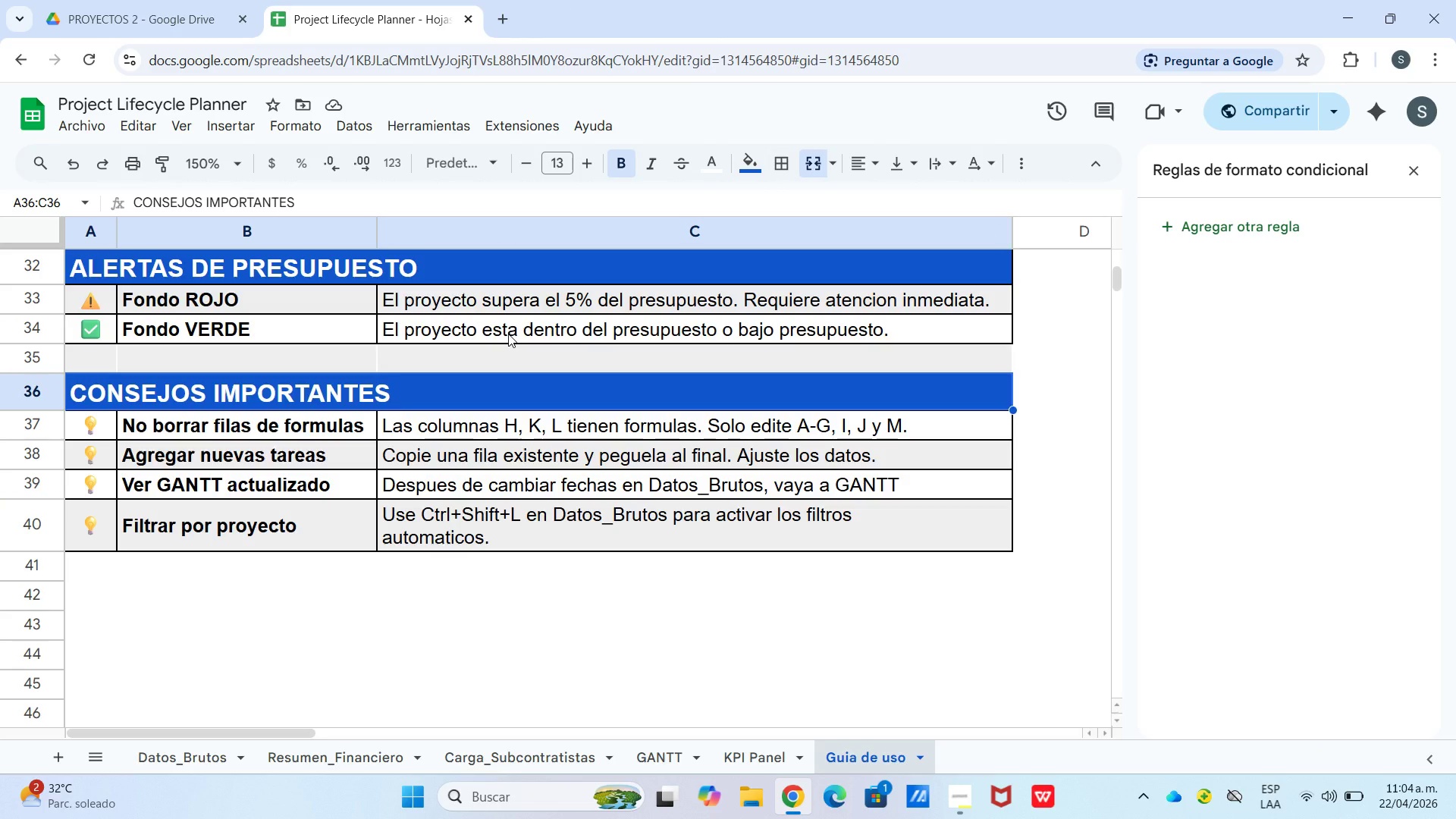 
wait(10.89)
 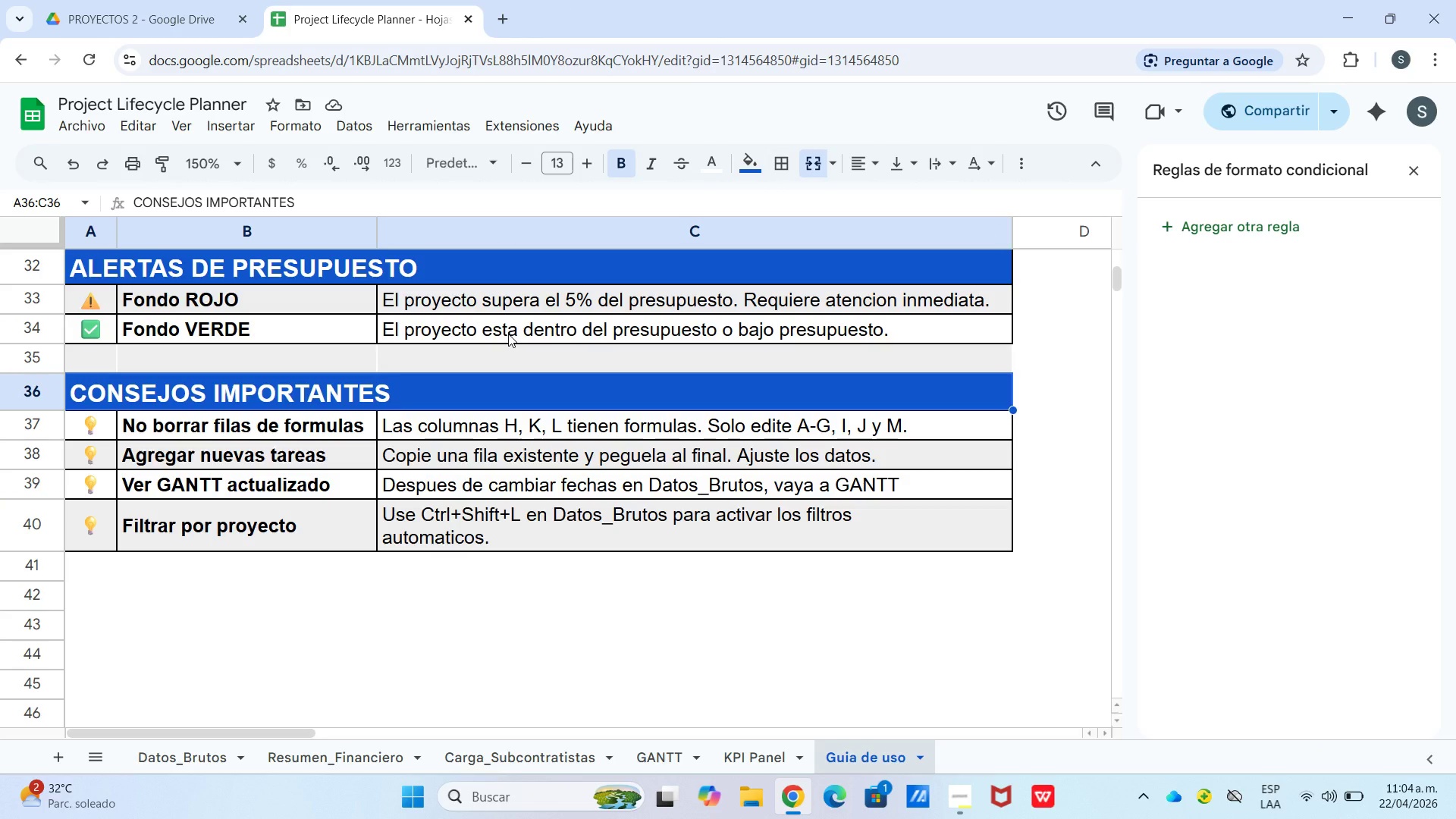 
left_click([526, 576])
 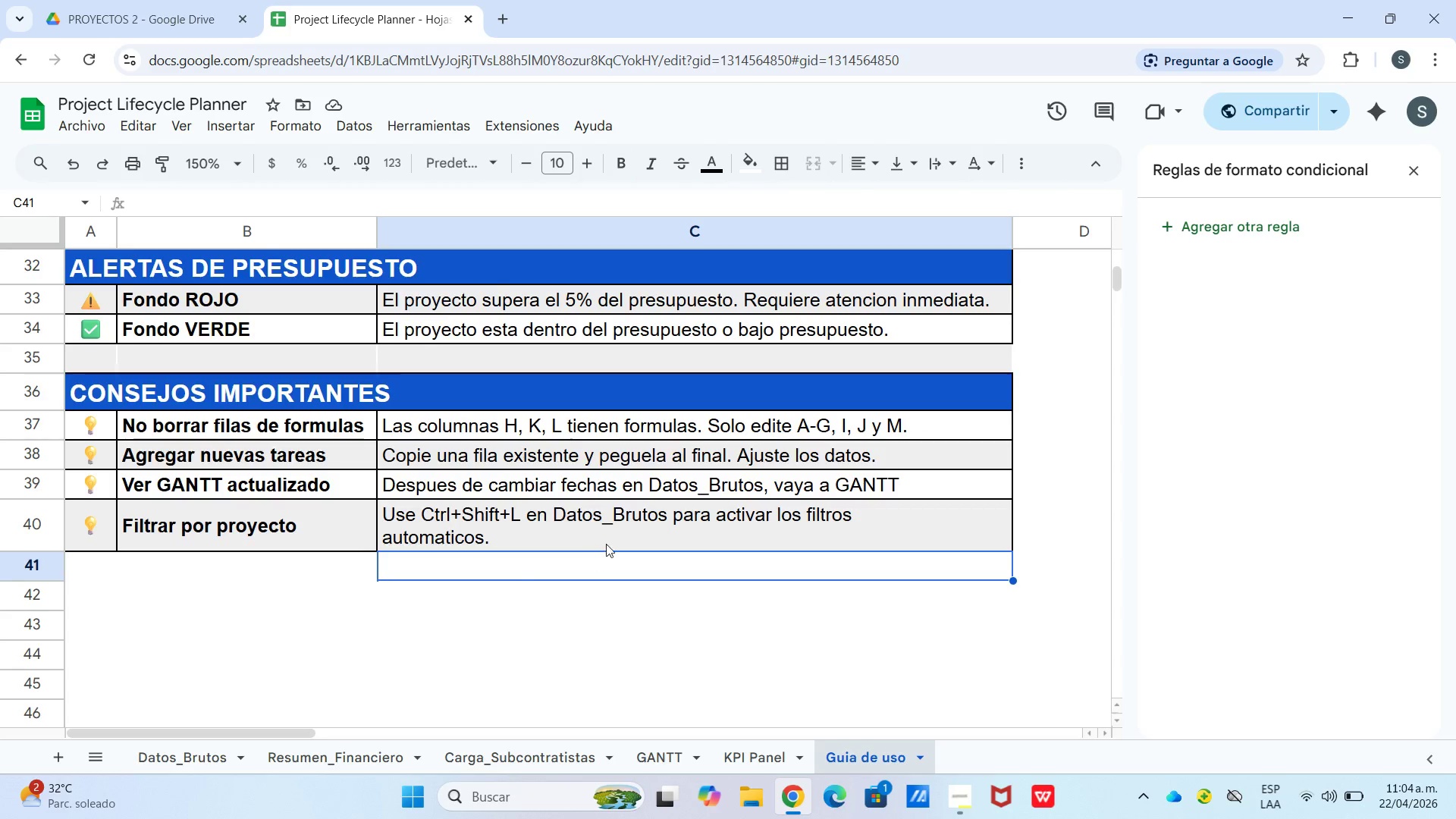 
scroll: coordinate [466, 430], scroll_direction: up, amount: 14.0